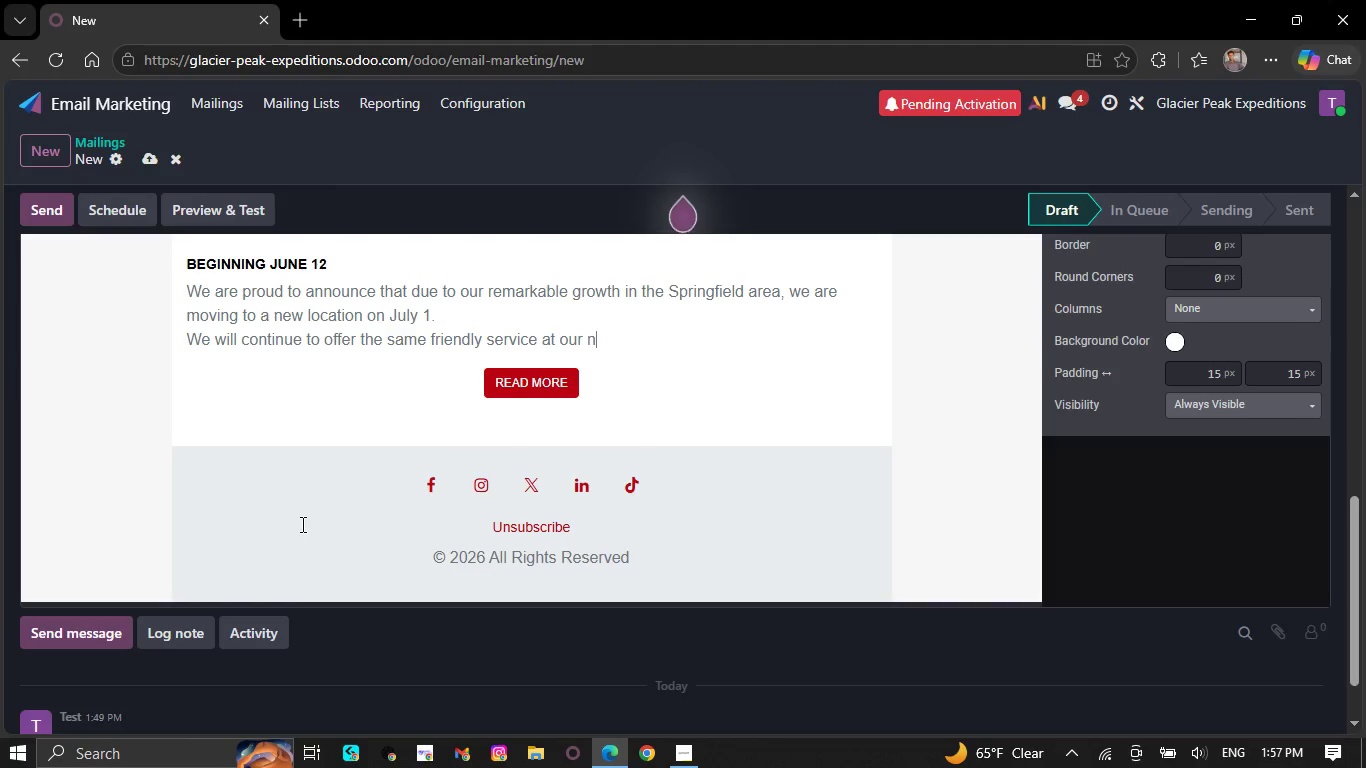 
hold_key(key=Backspace, duration=0.34)
 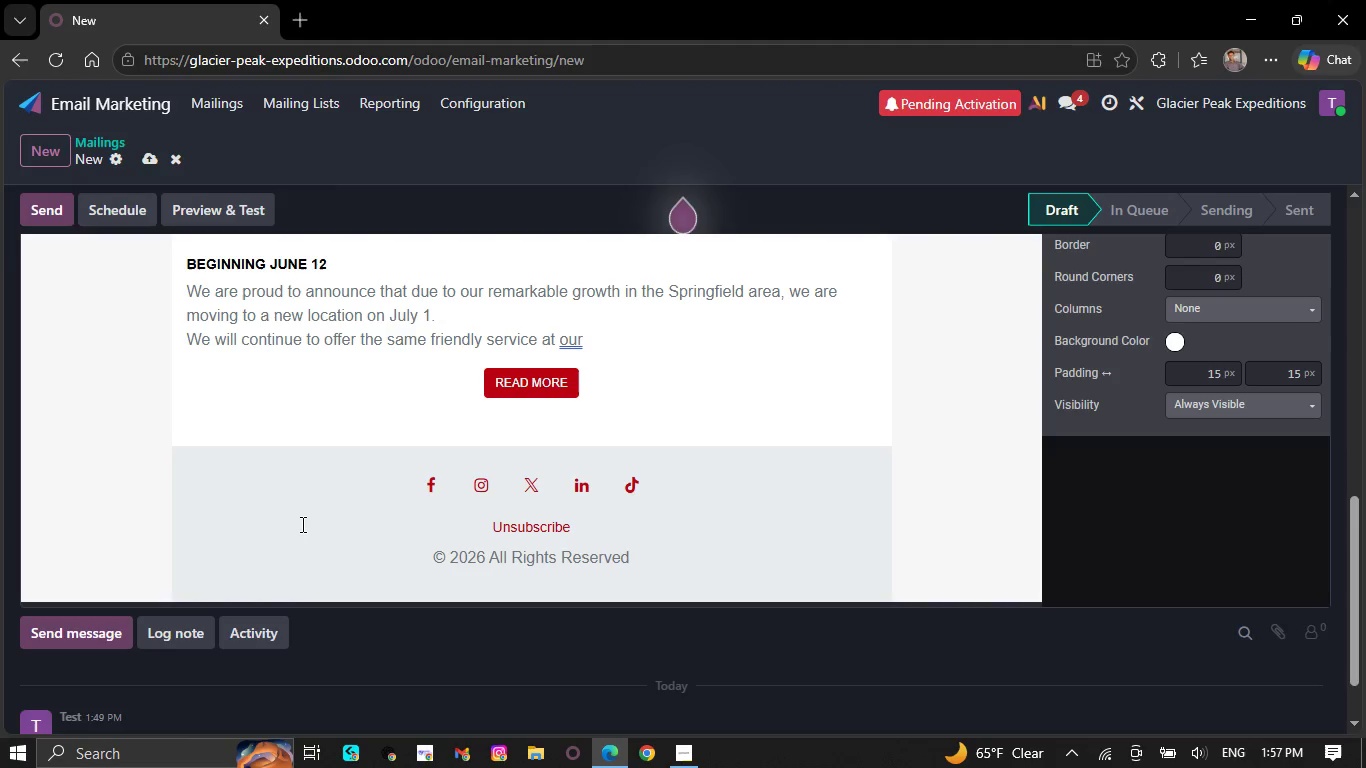 
key(Backspace)
 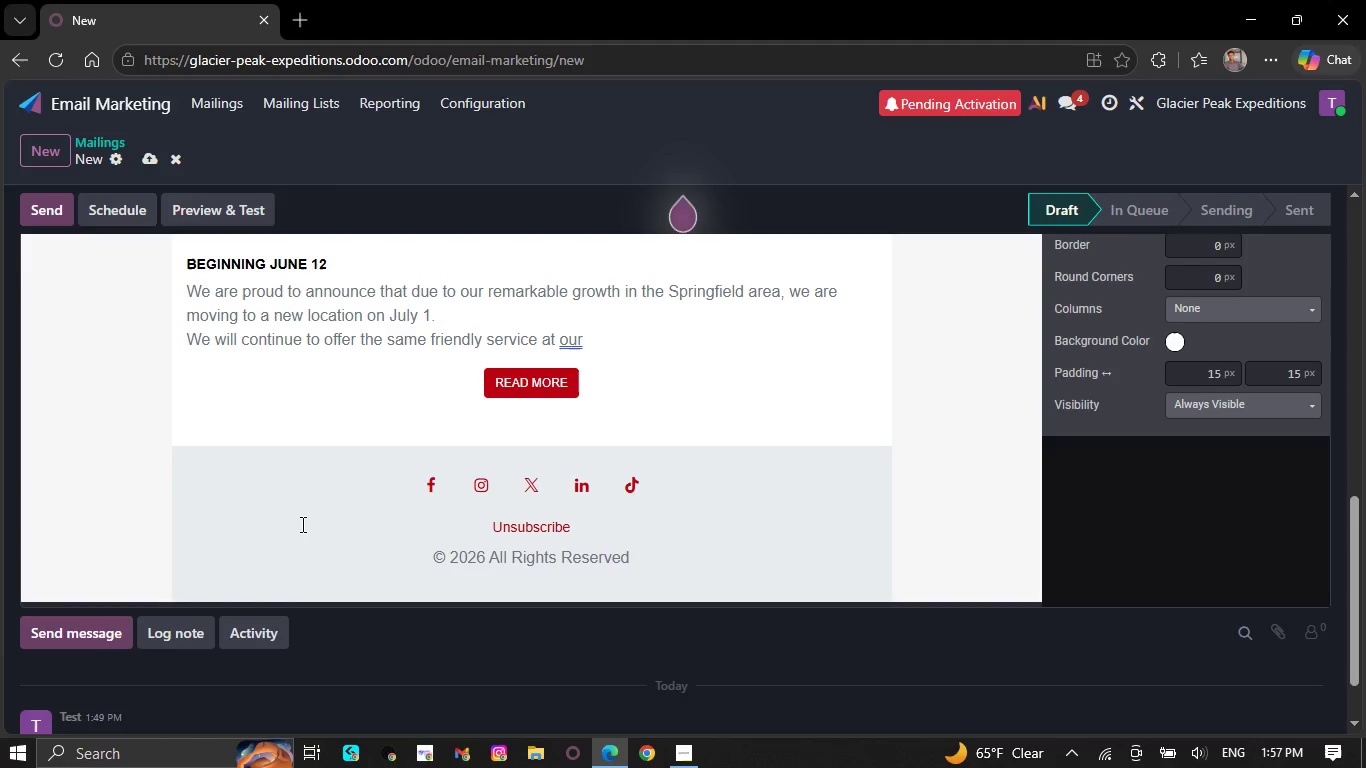 
key(Backspace)
 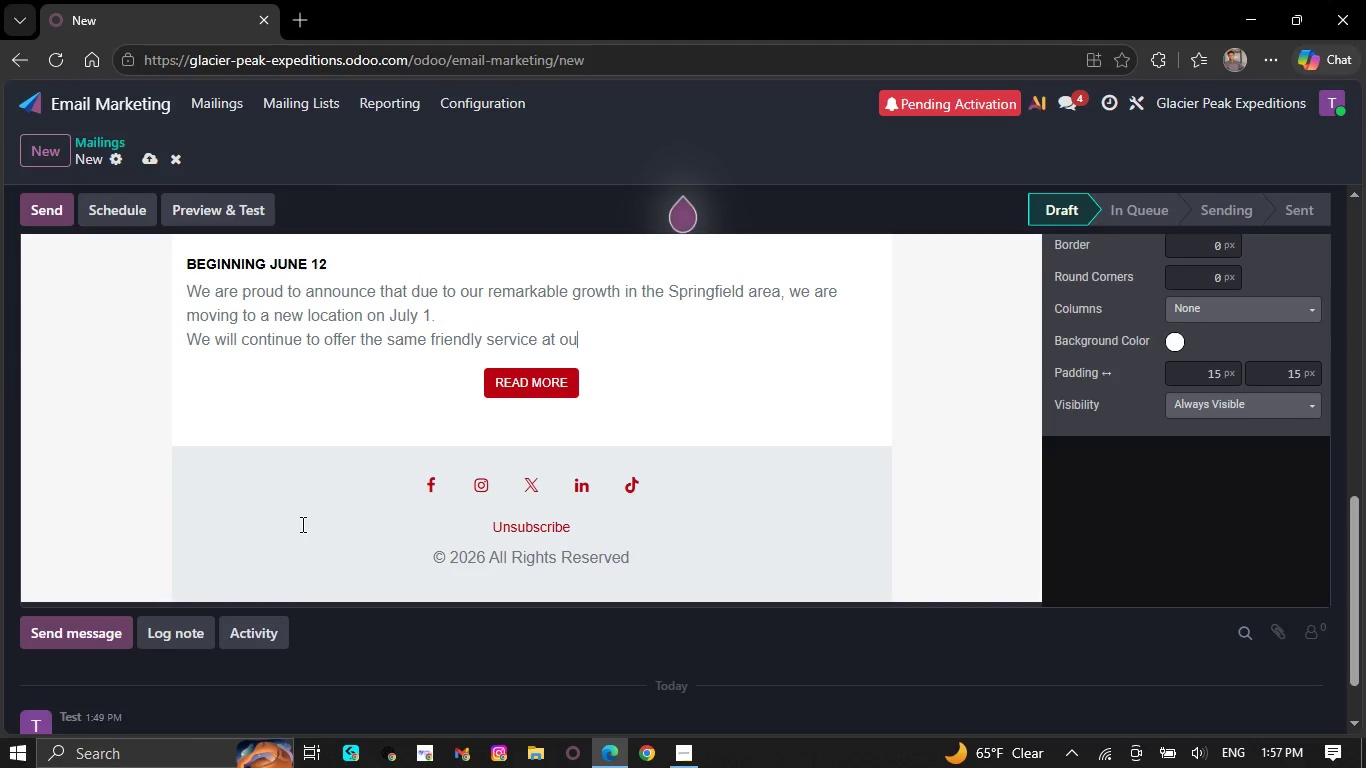 
key(Backspace)
 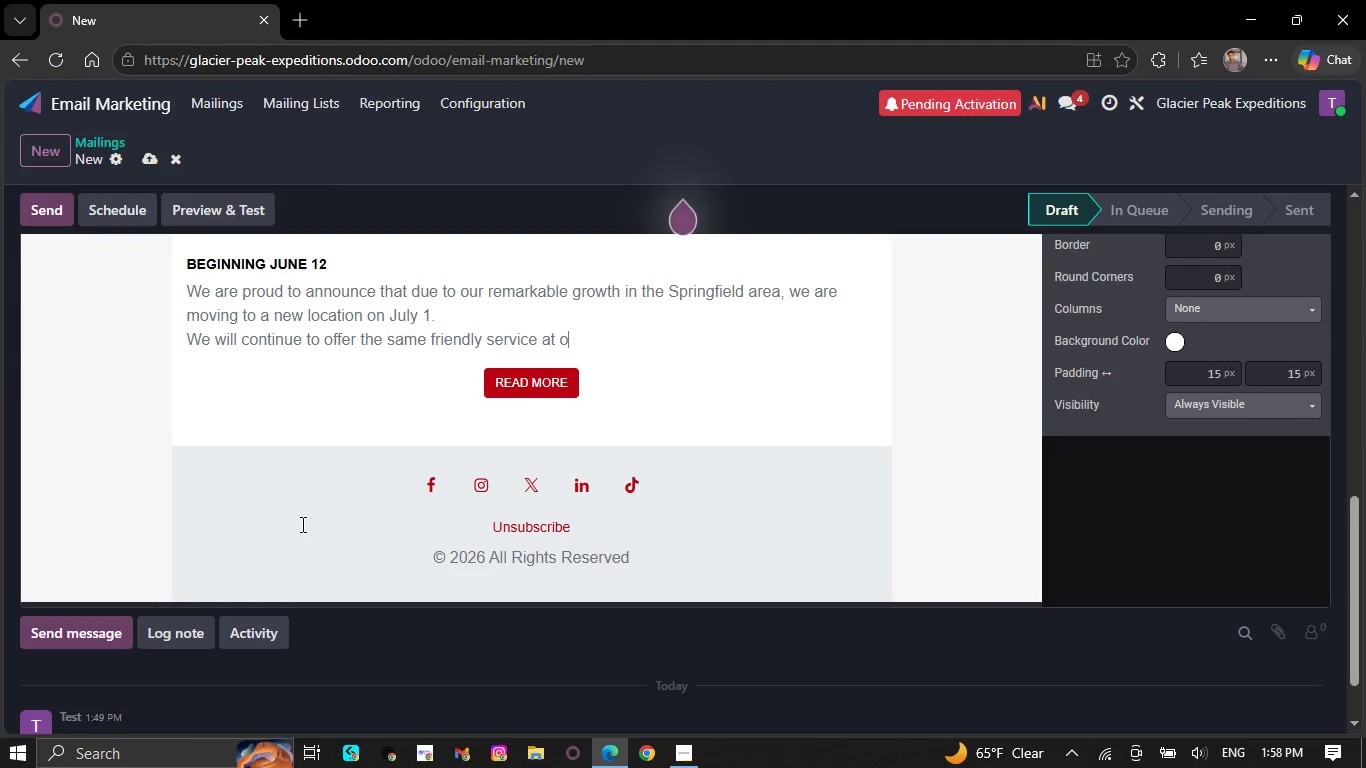 
key(Backspace)
 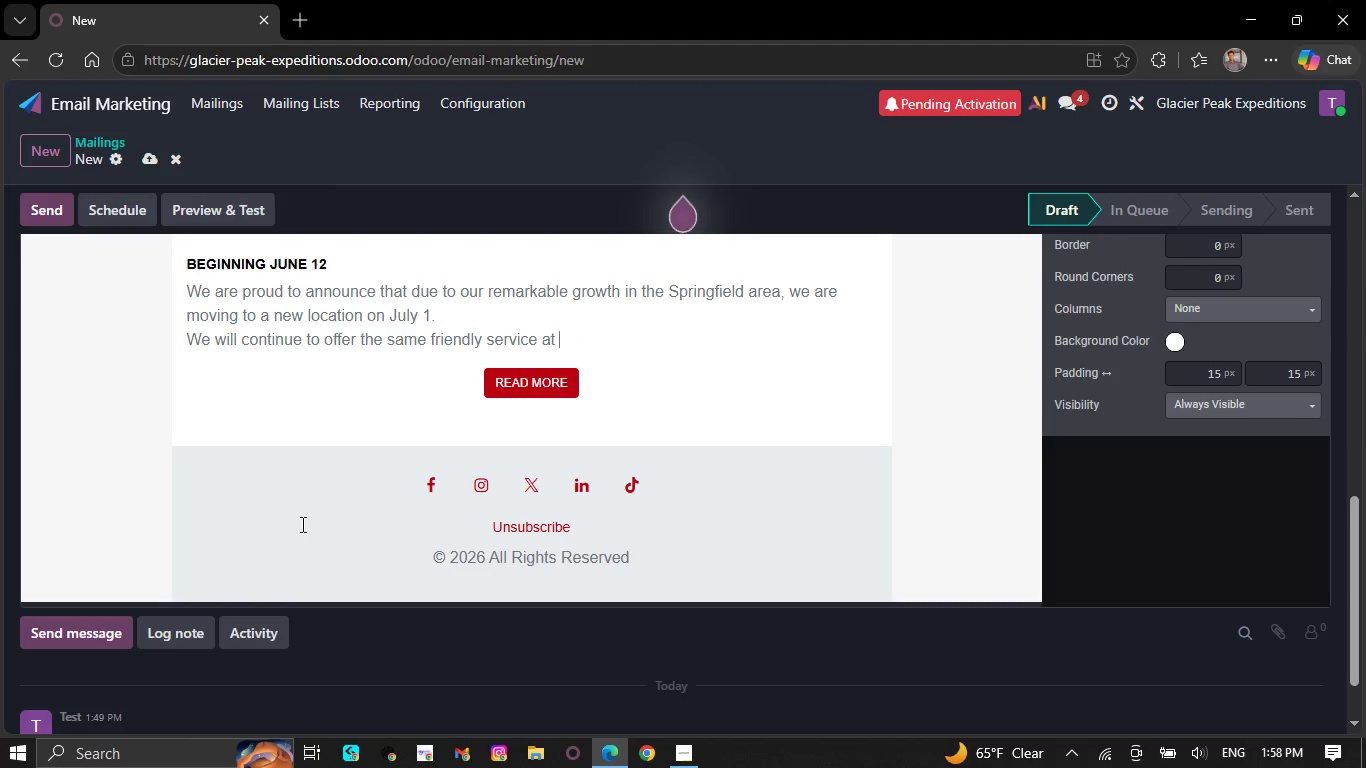 
key(Backspace)
 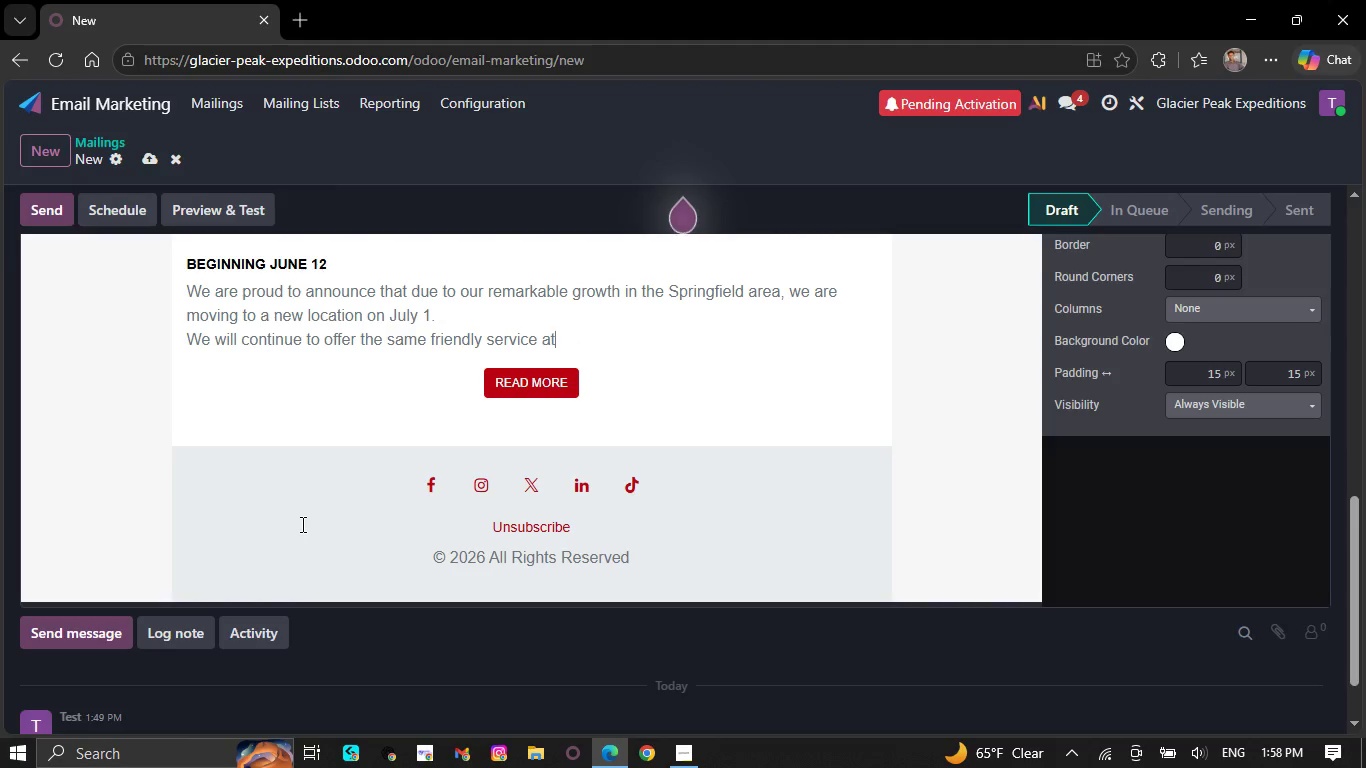 
key(Backspace)
 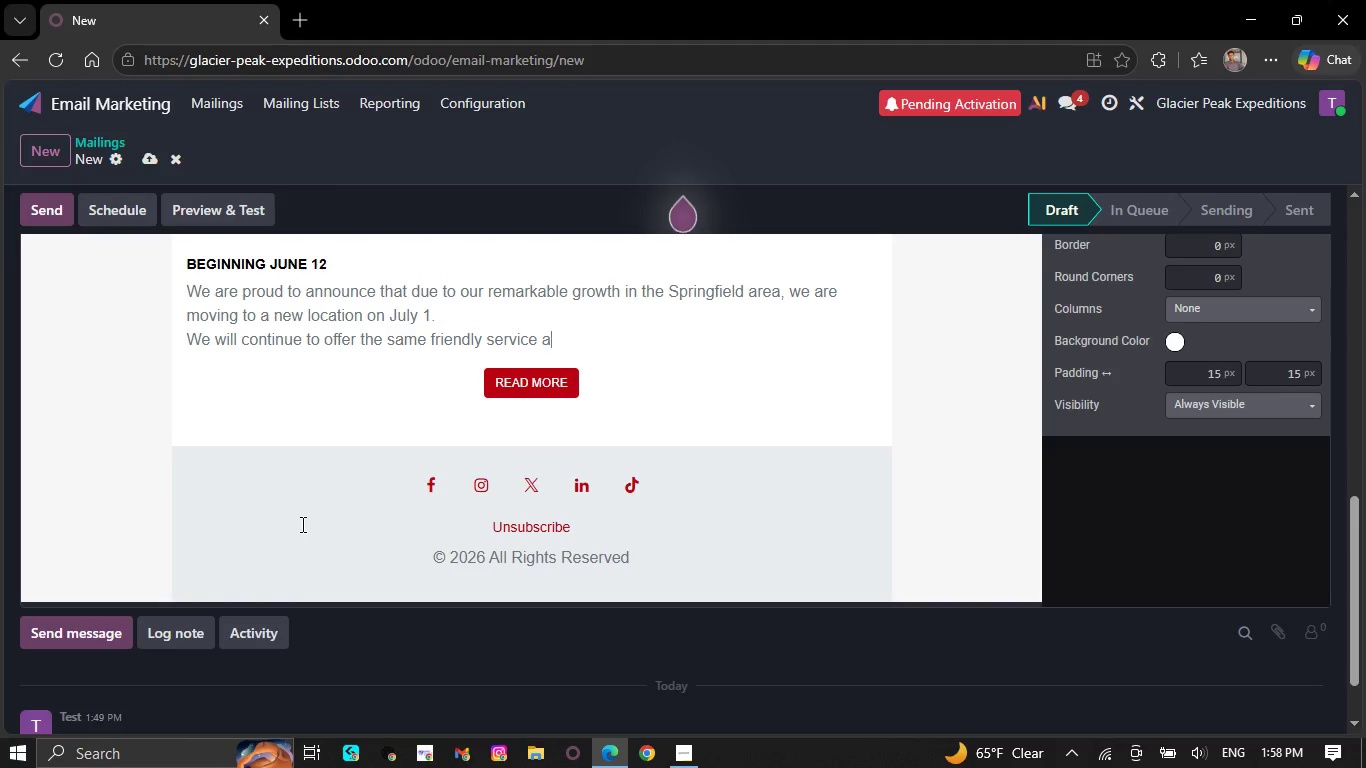 
wait(6.0)
 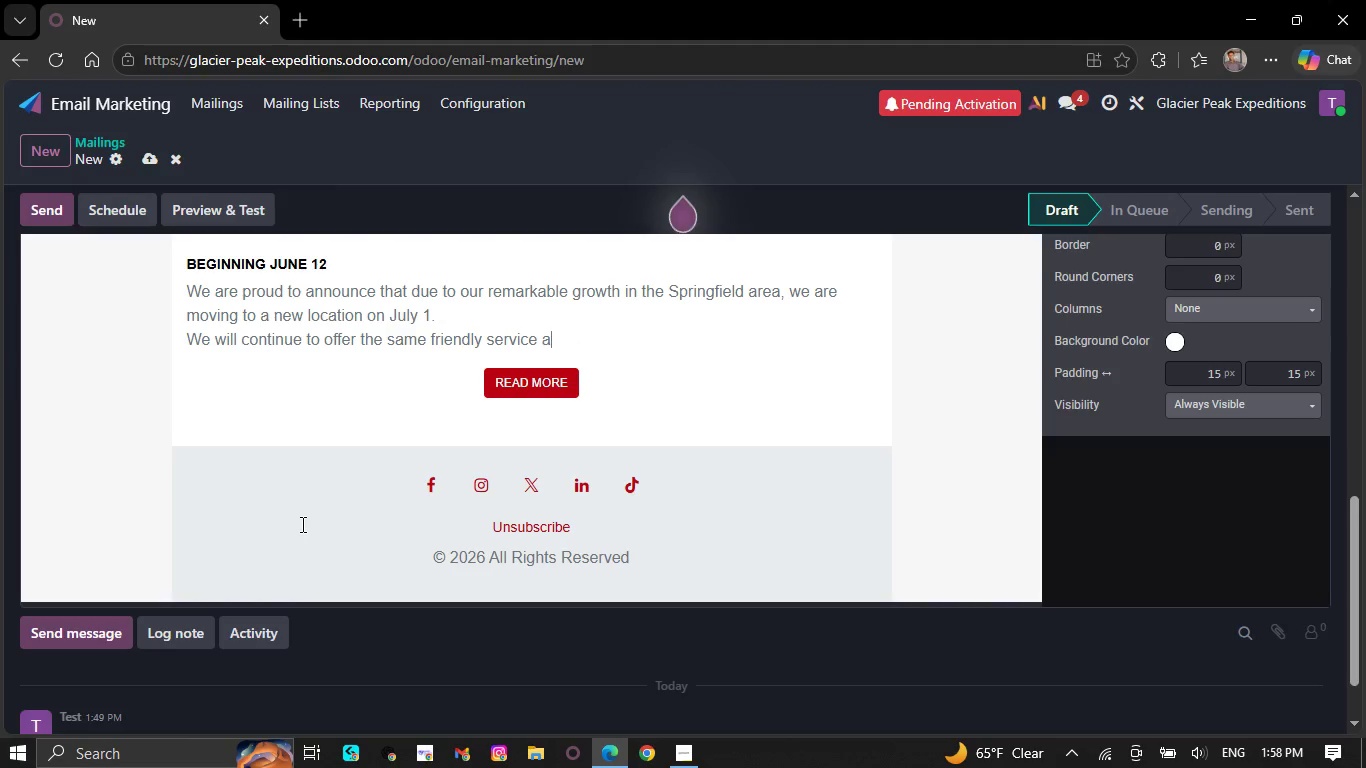 
key(Backspace)
 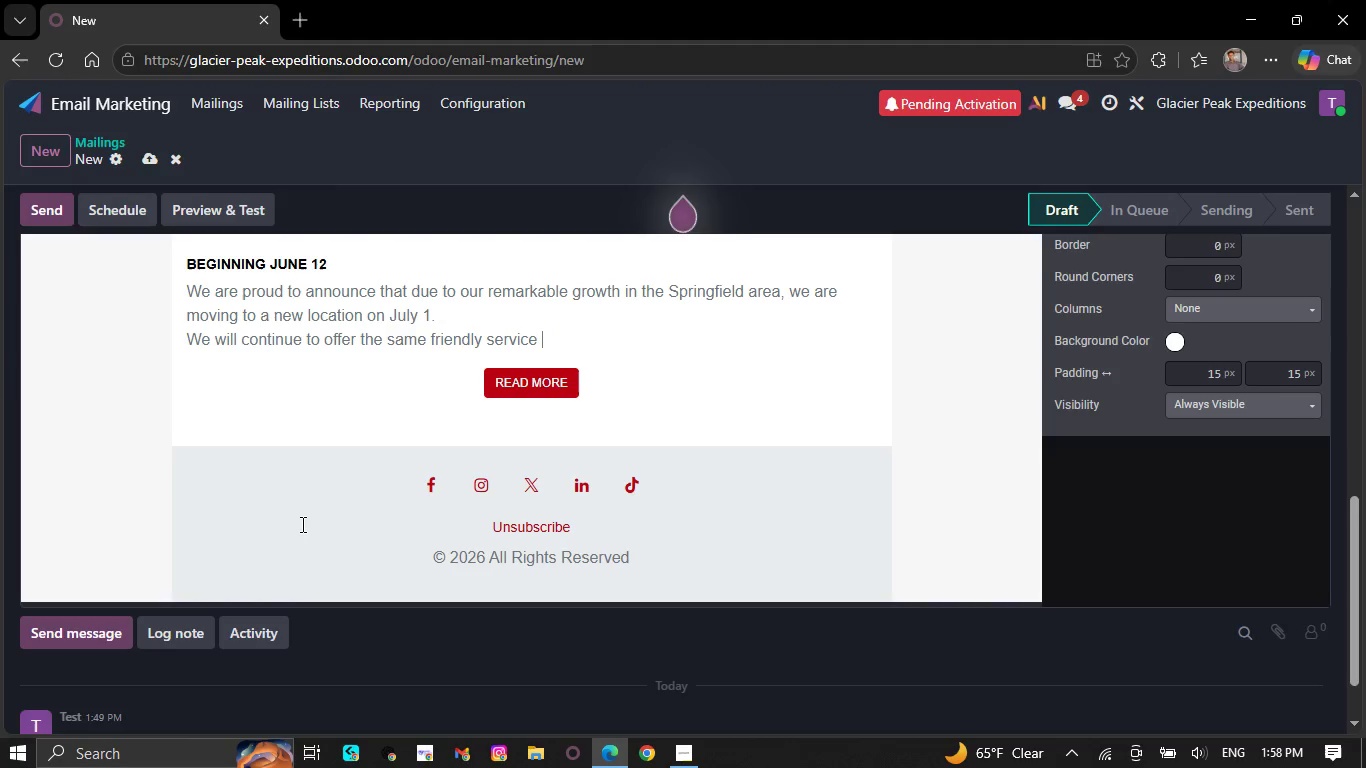 
key(Backspace)
 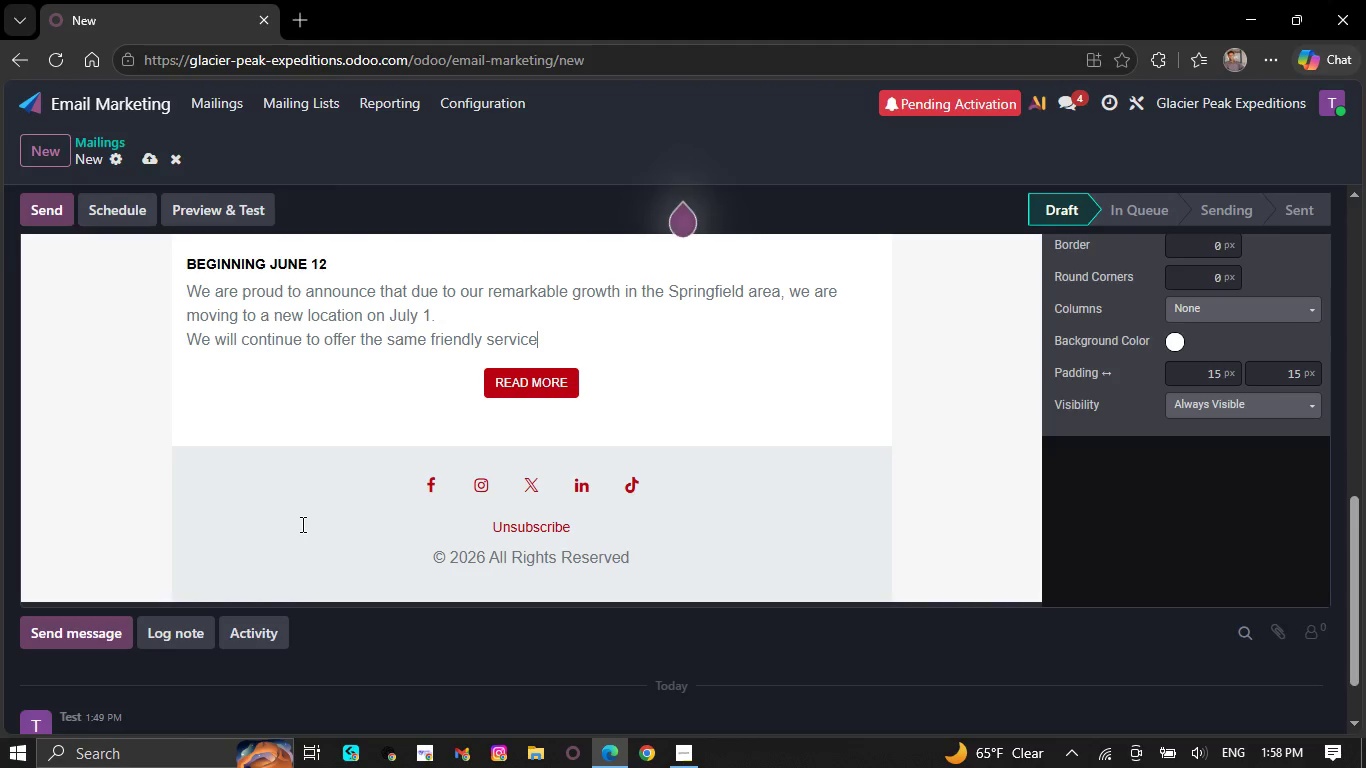 
key(Backspace)
 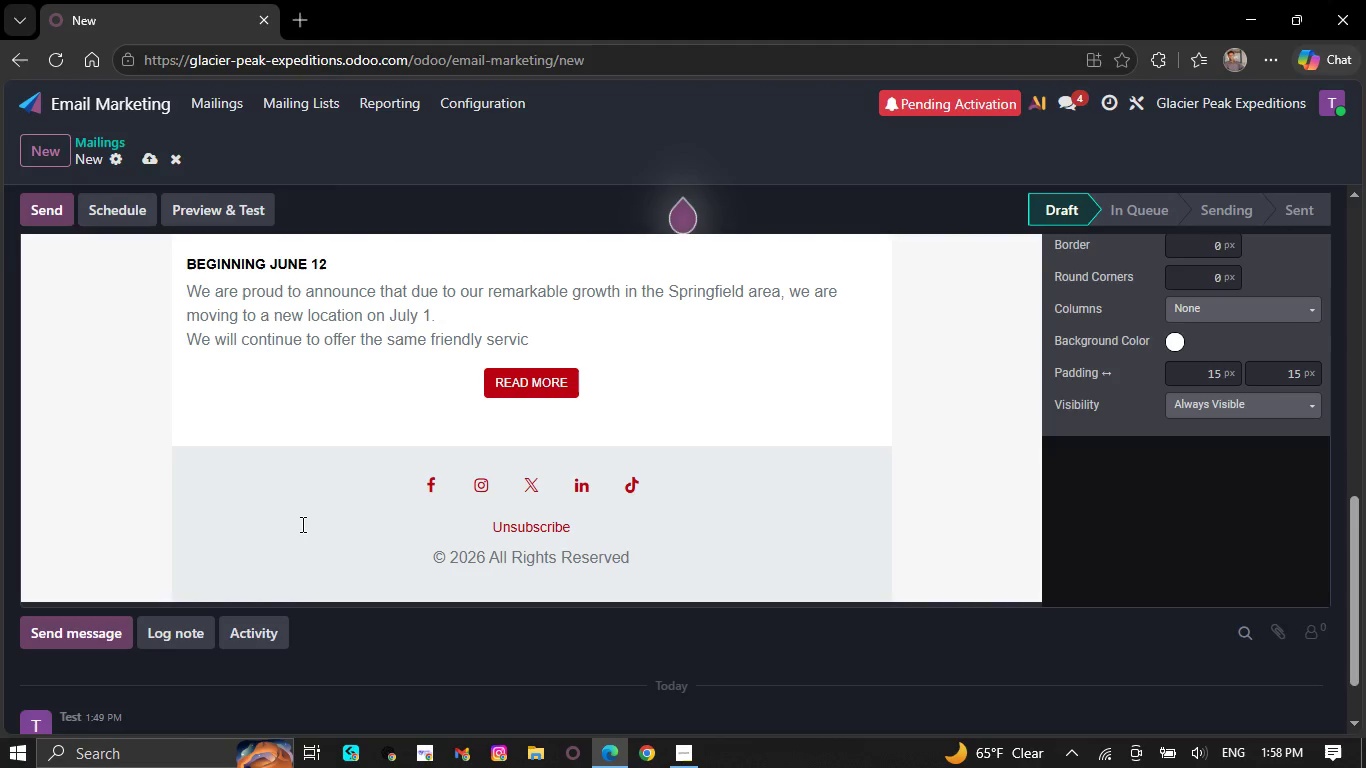 
key(Backspace)
 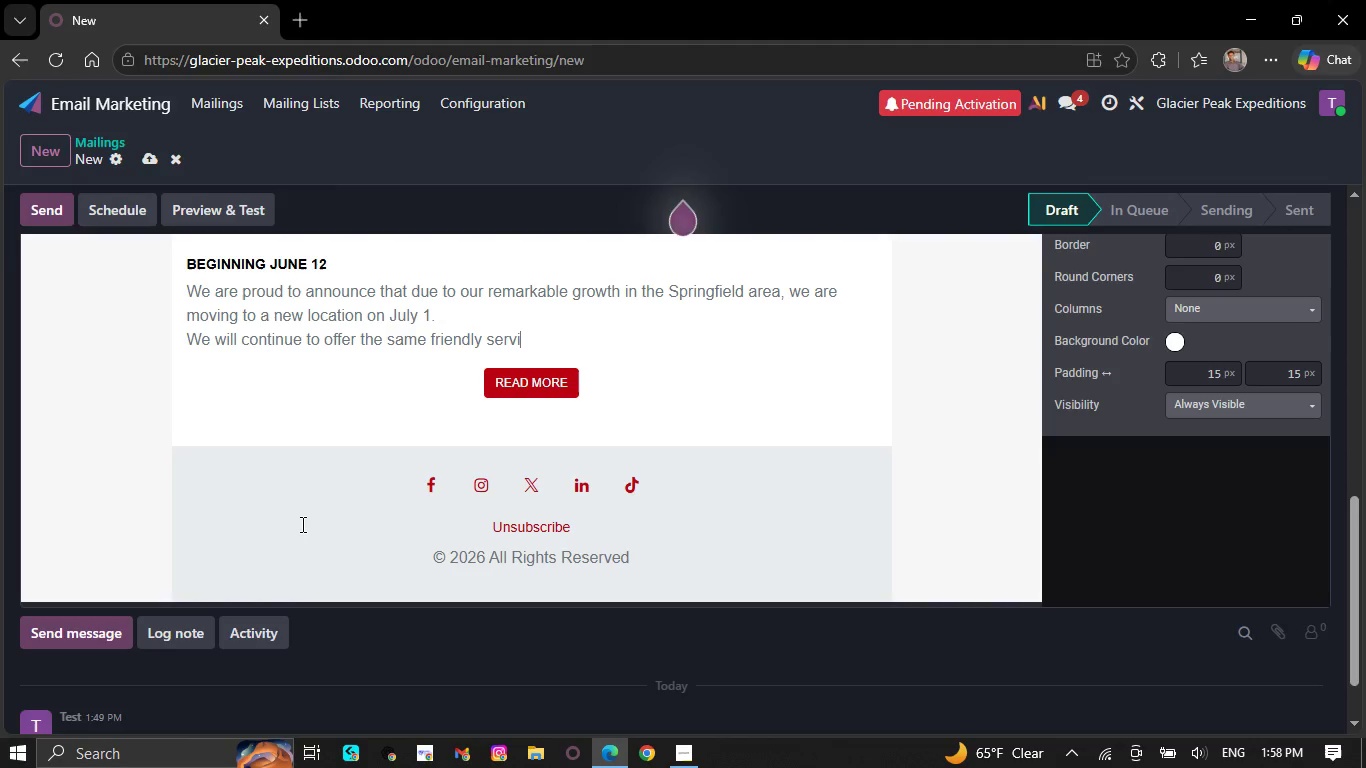 
key(Backspace)
 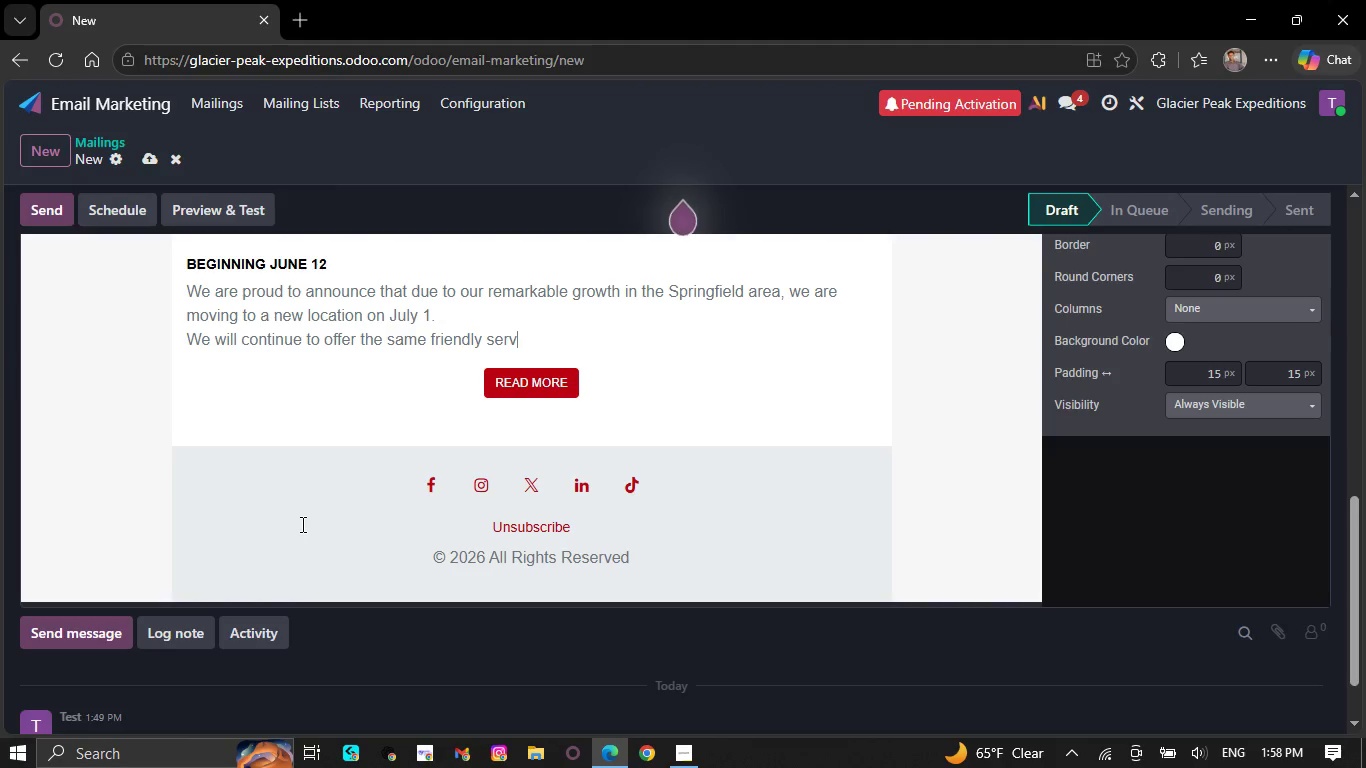 
wait(15.76)
 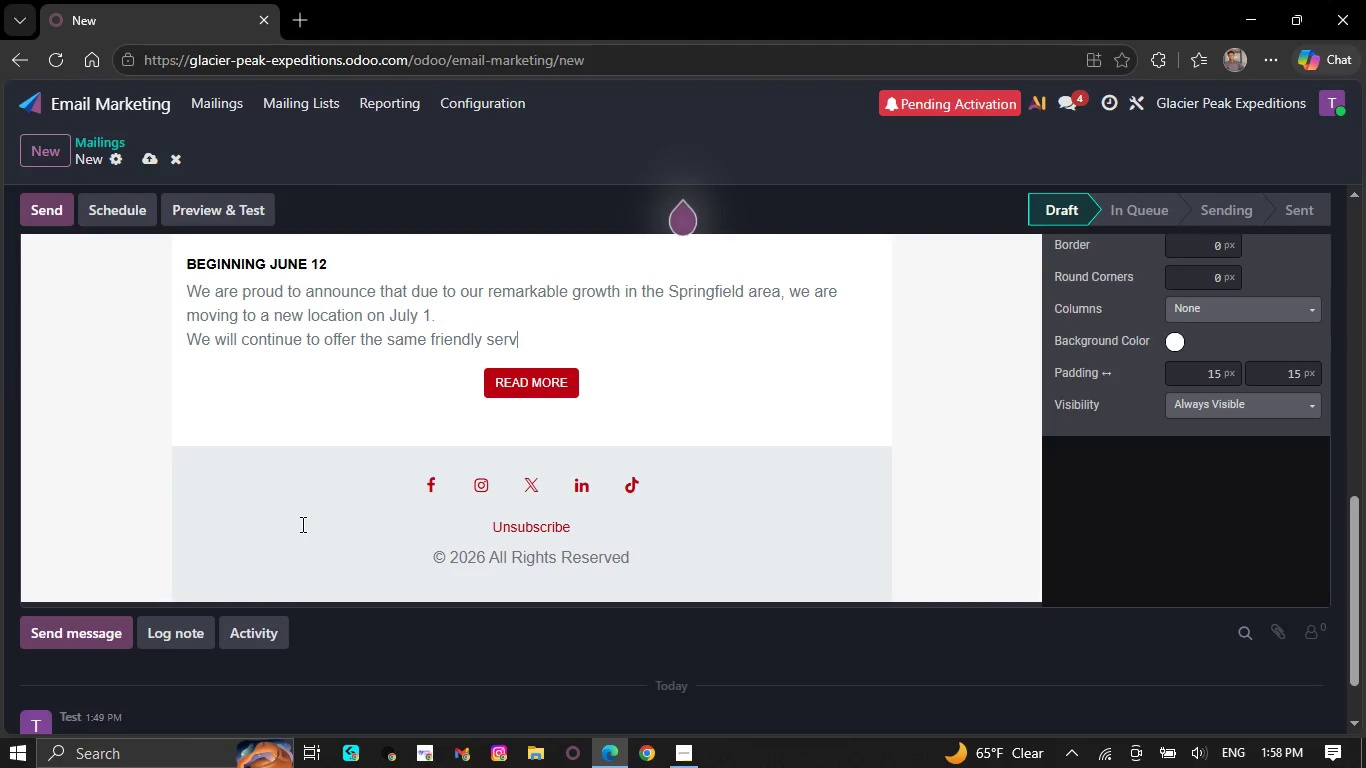 
key(Backspace)
 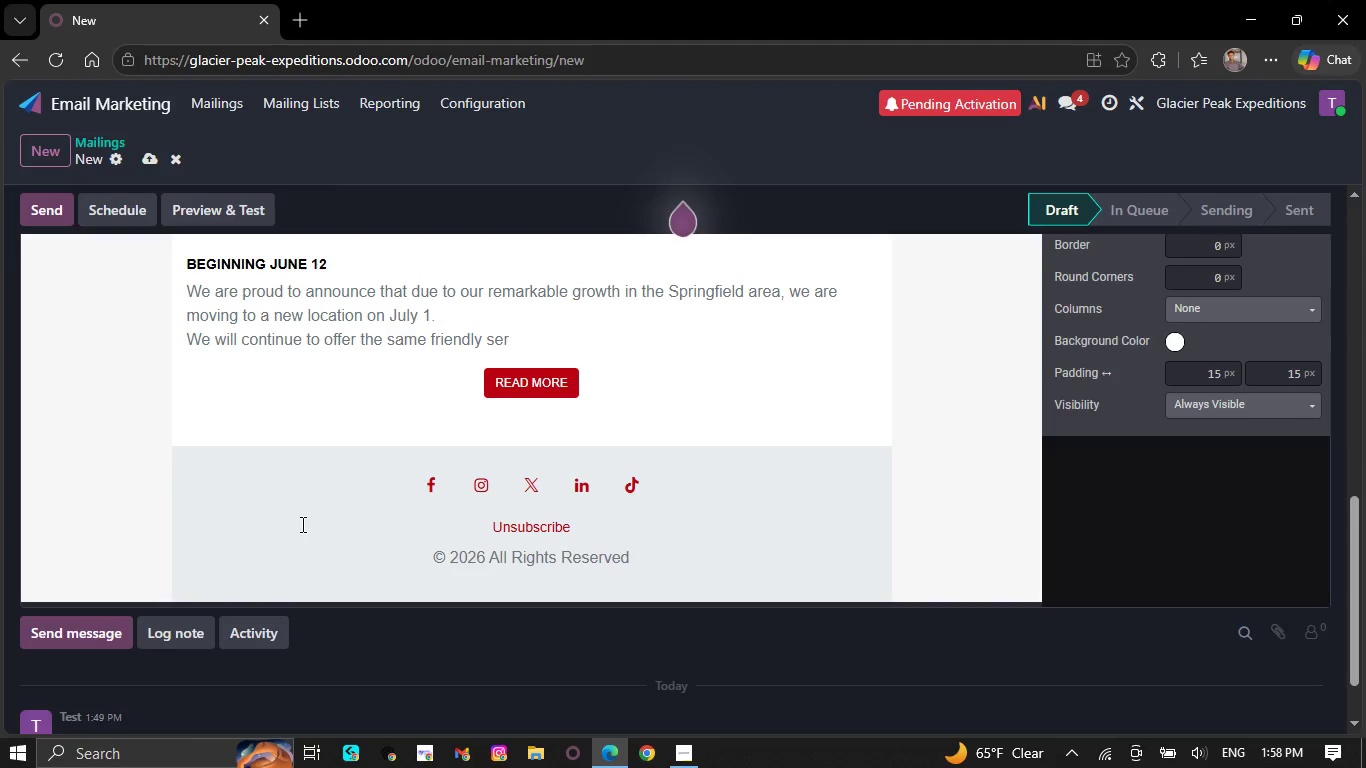 
key(Backspace)
 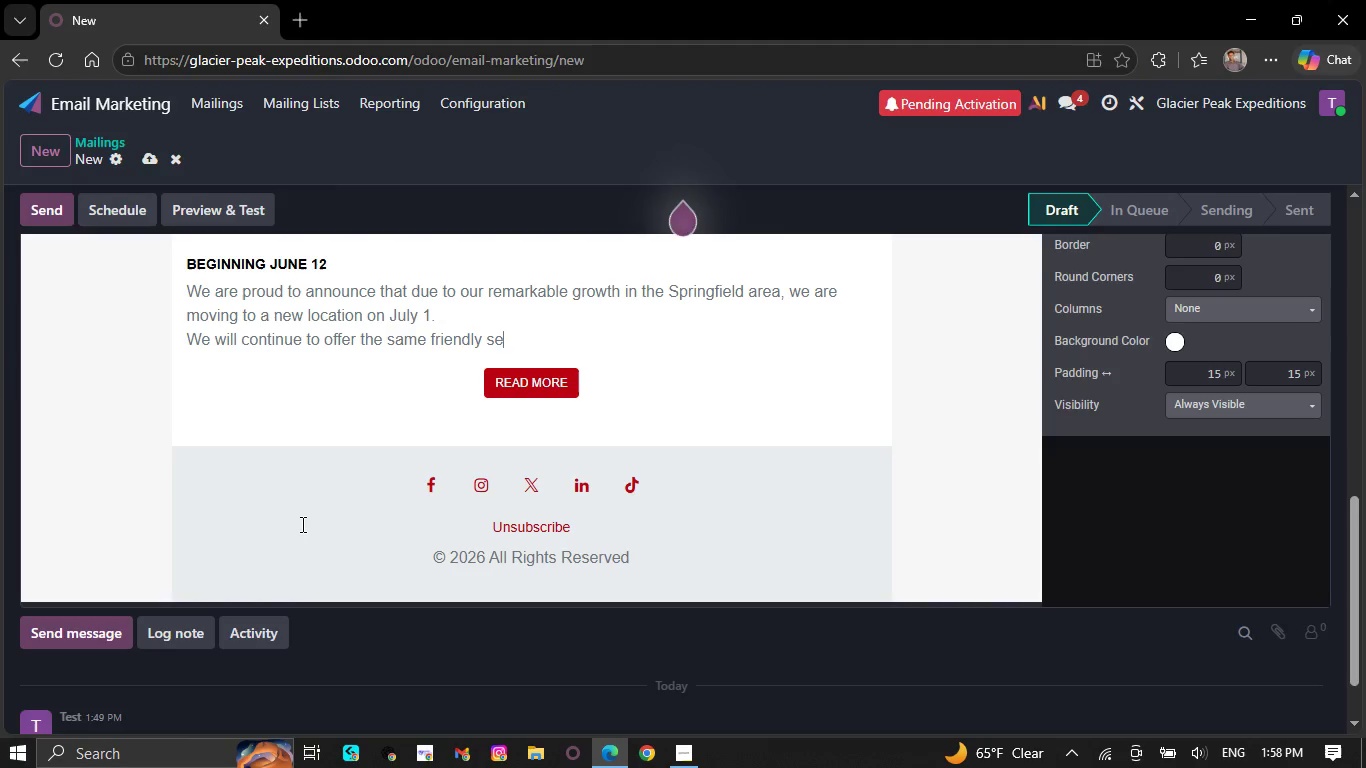 
key(Backspace)
 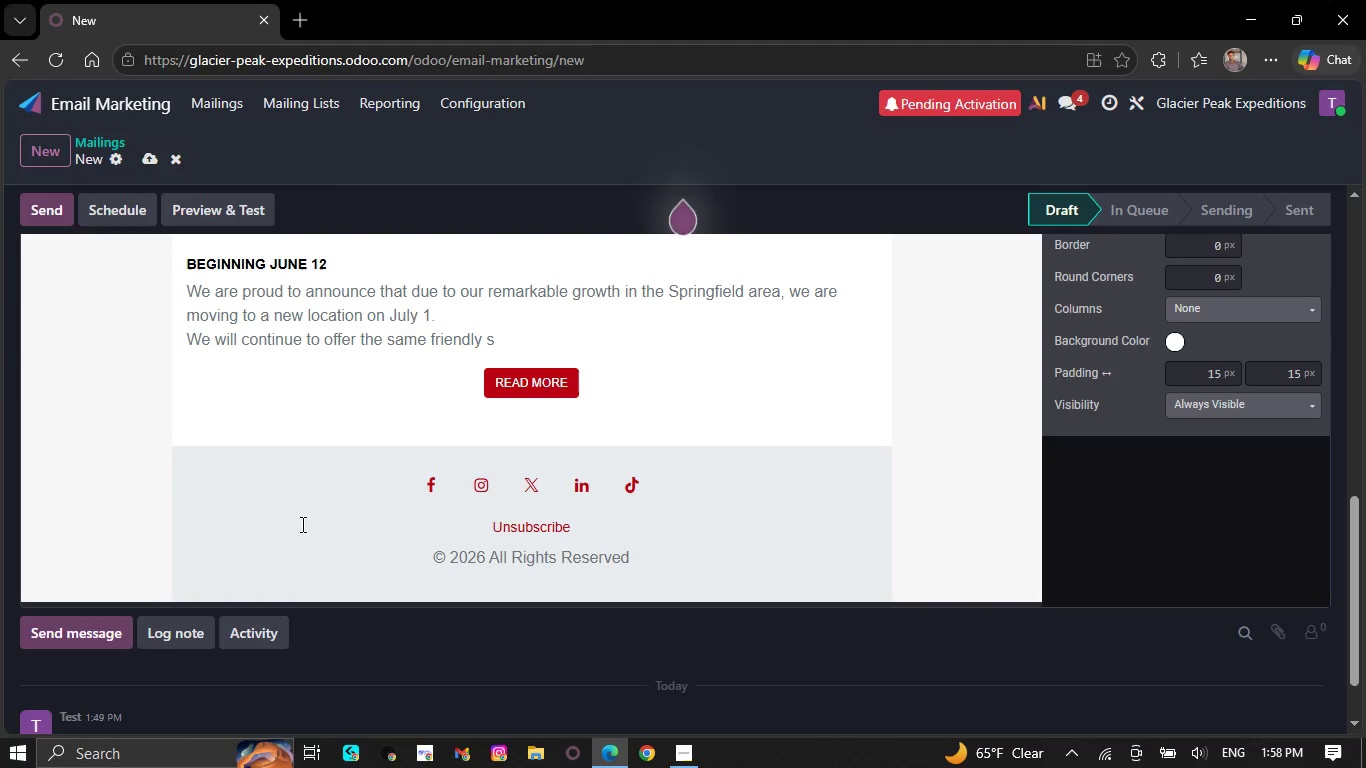 
key(Backspace)
 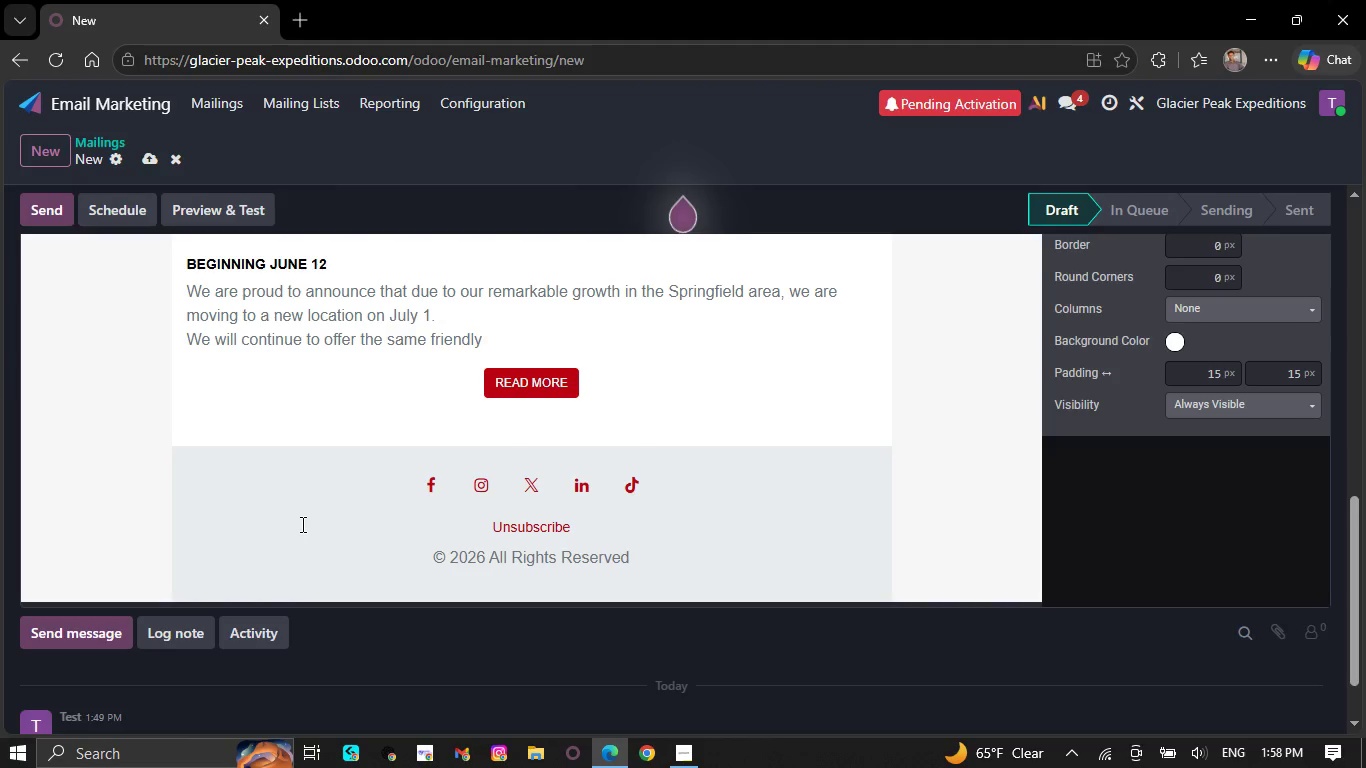 
key(Backspace)
 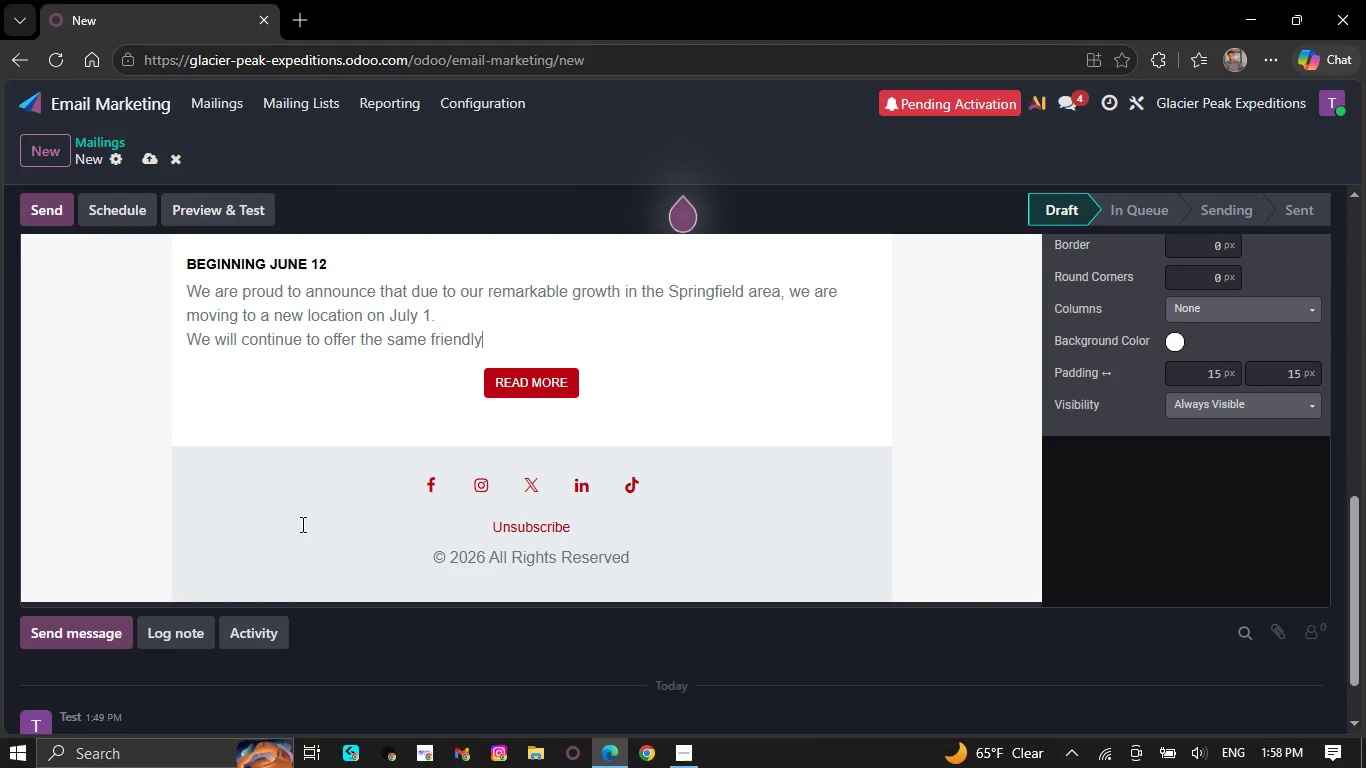 
hold_key(key=Backspace, duration=0.31)
 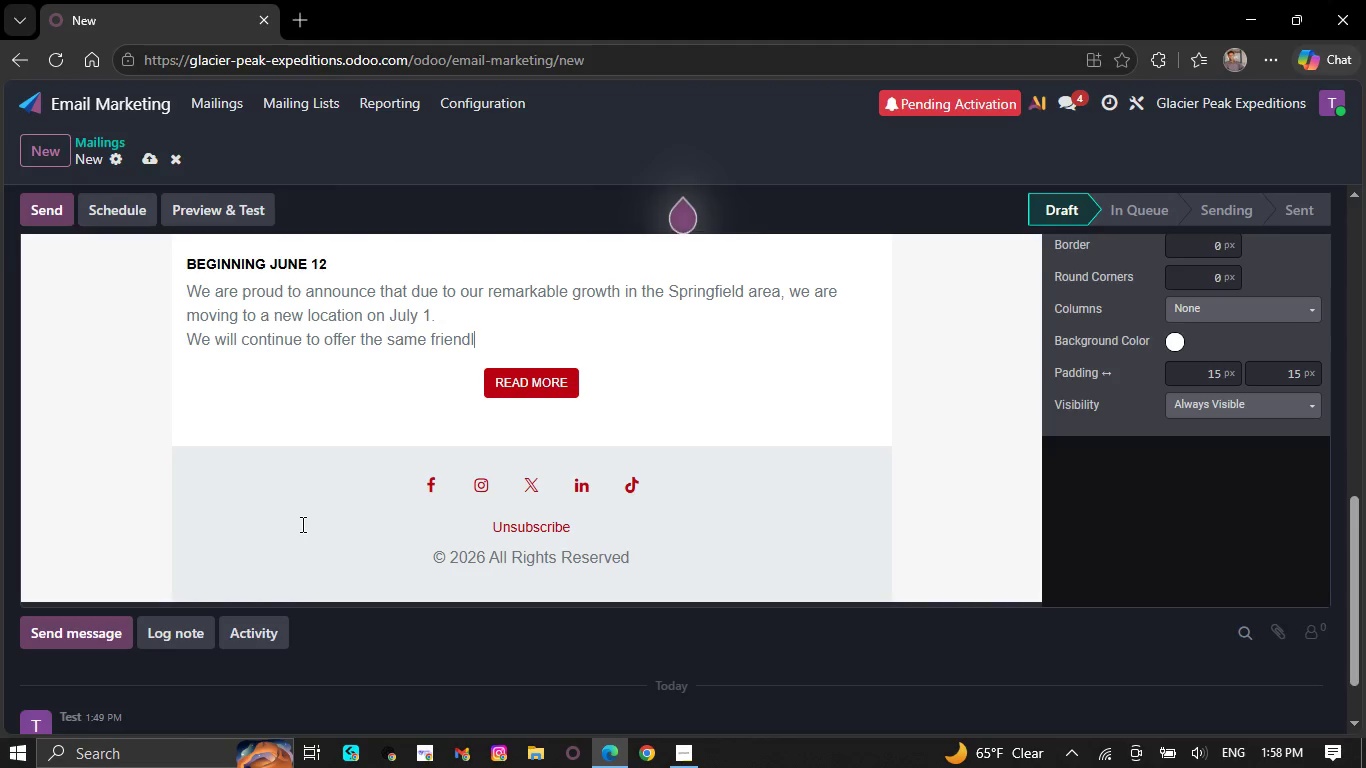 
hold_key(key=Backspace, duration=0.38)
 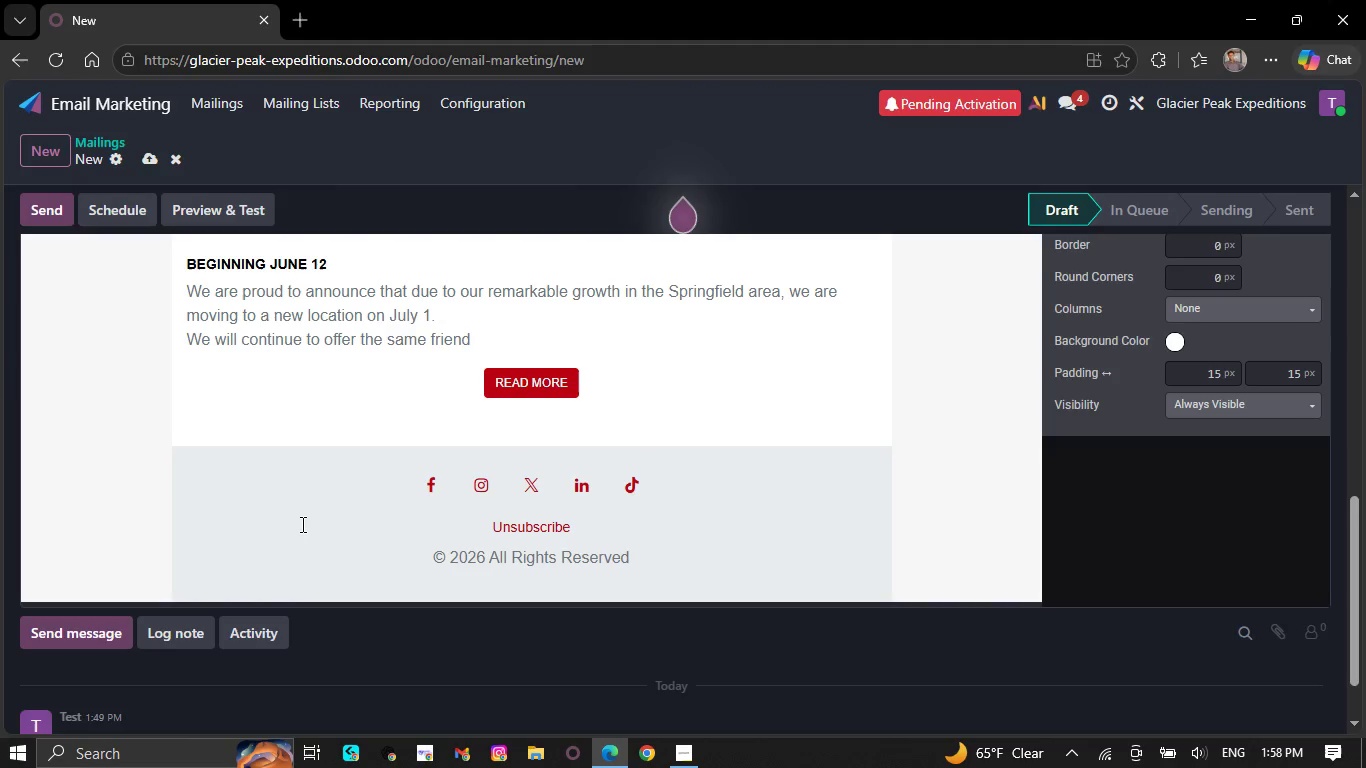 
key(Backspace)
 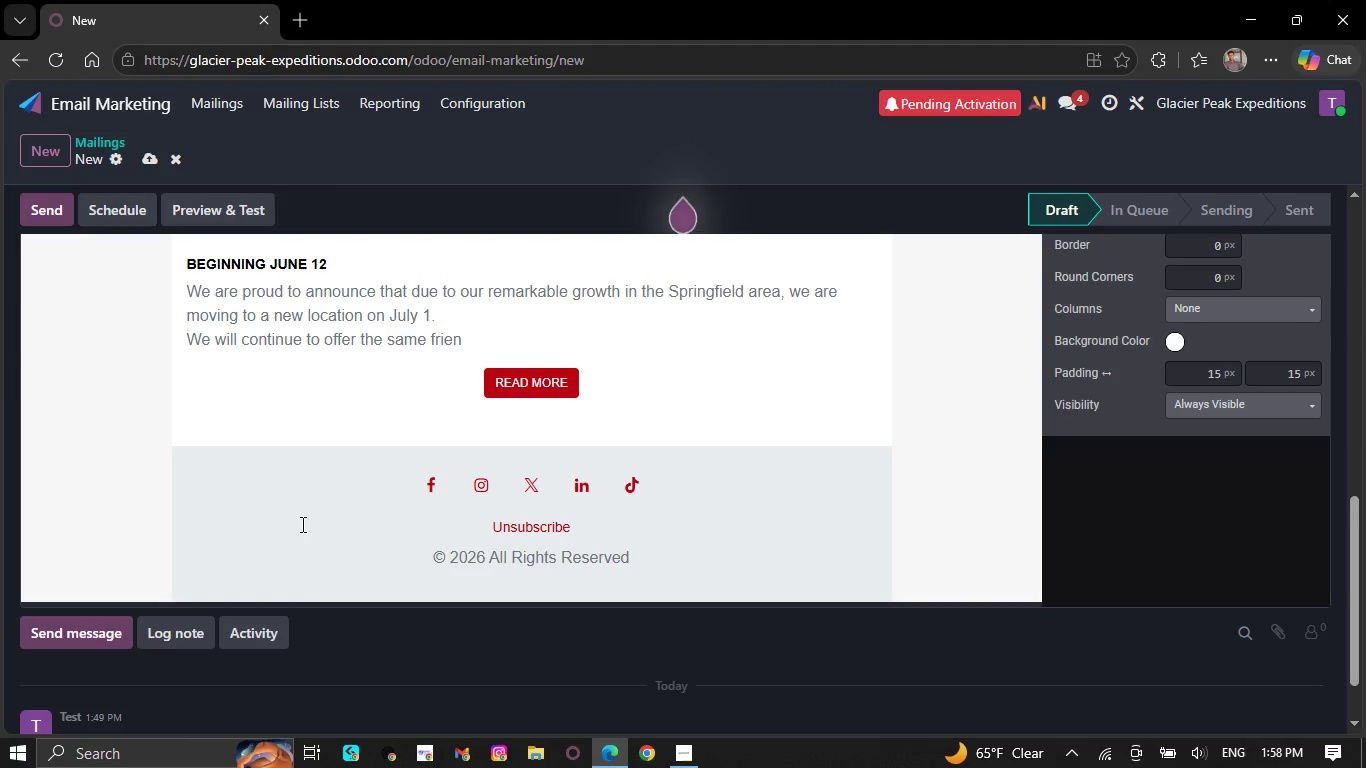 
wait(14.42)
 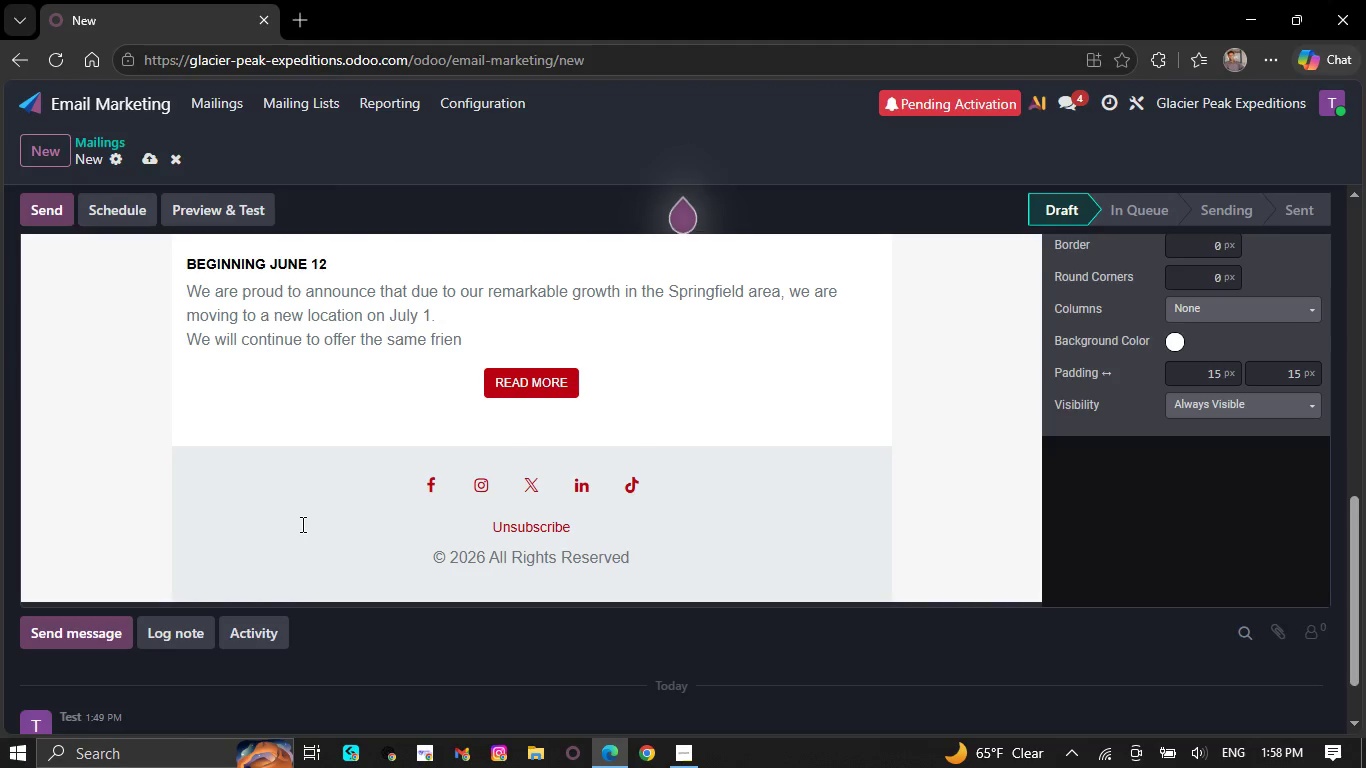 
key(Backspace)
 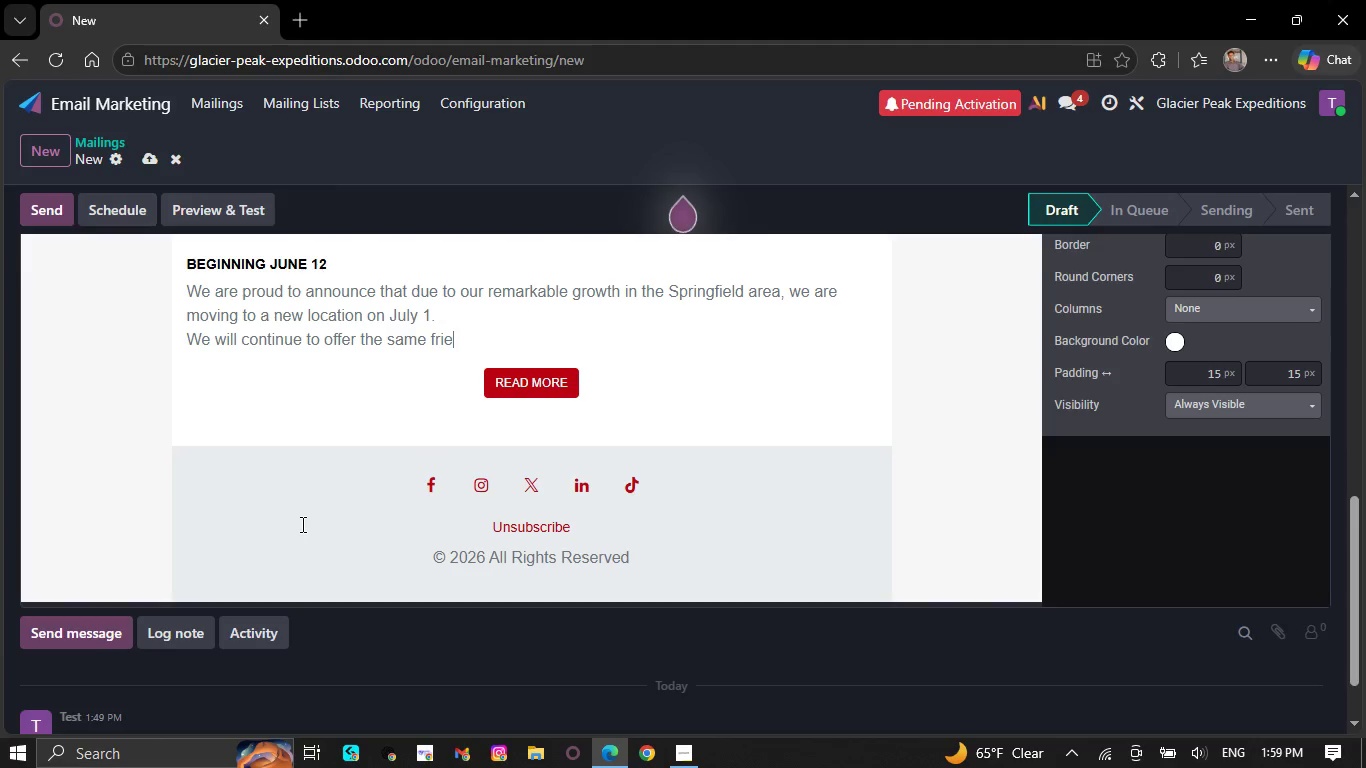 
key(Backspace)
 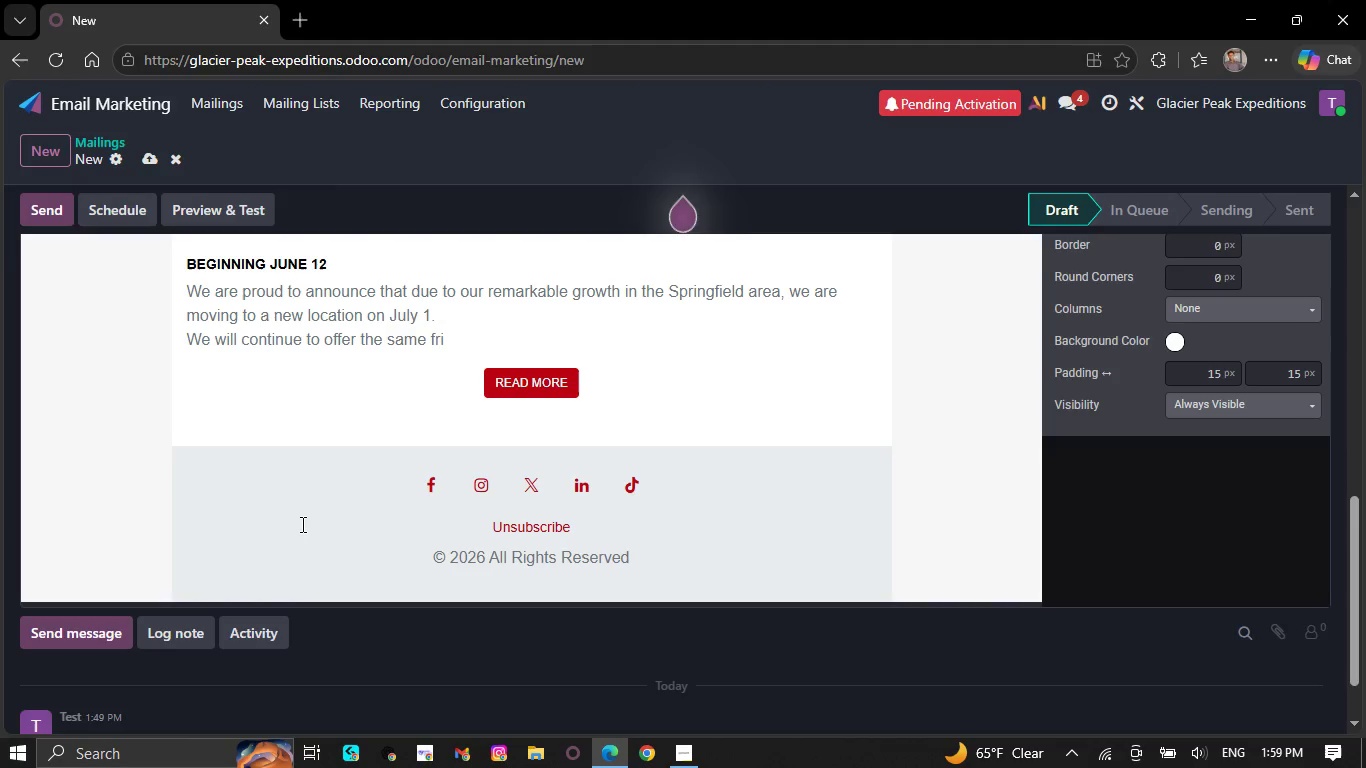 
key(Backspace)
 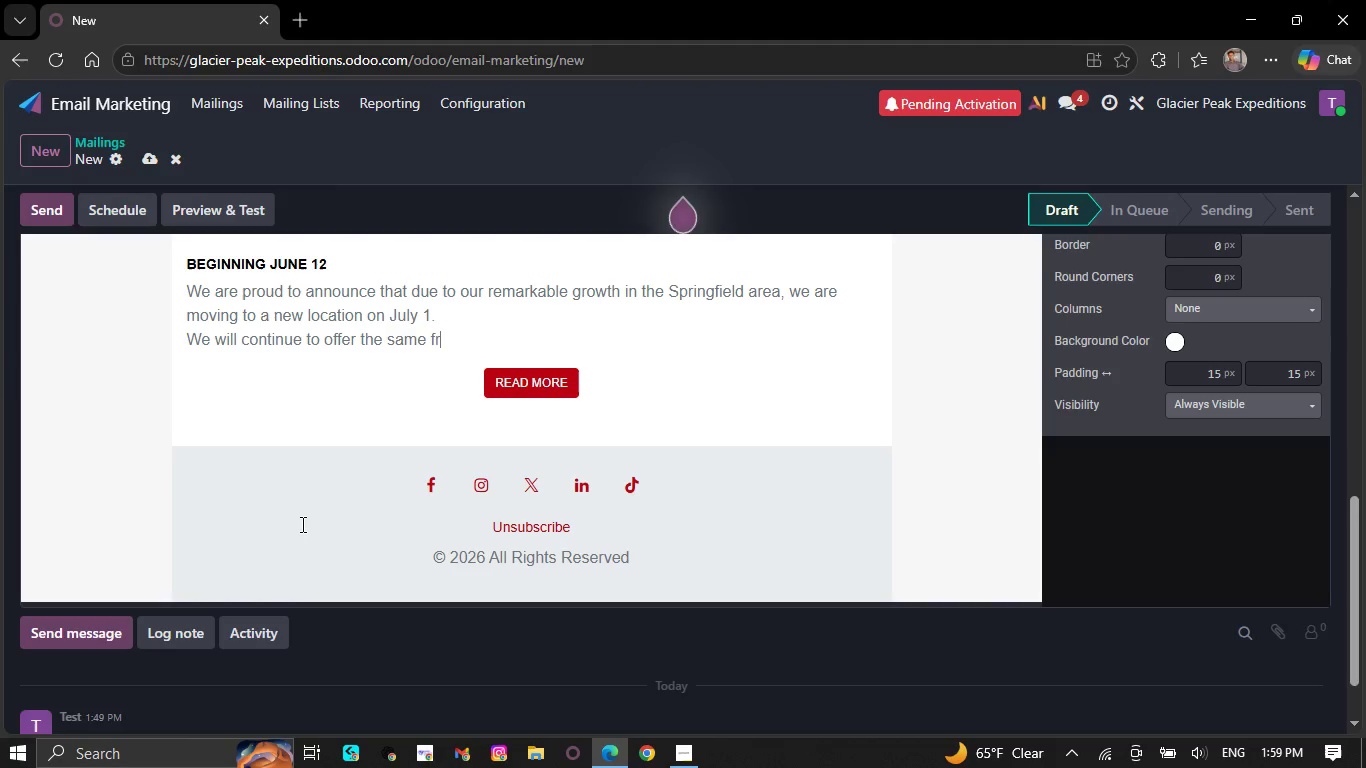 
key(Backspace)
 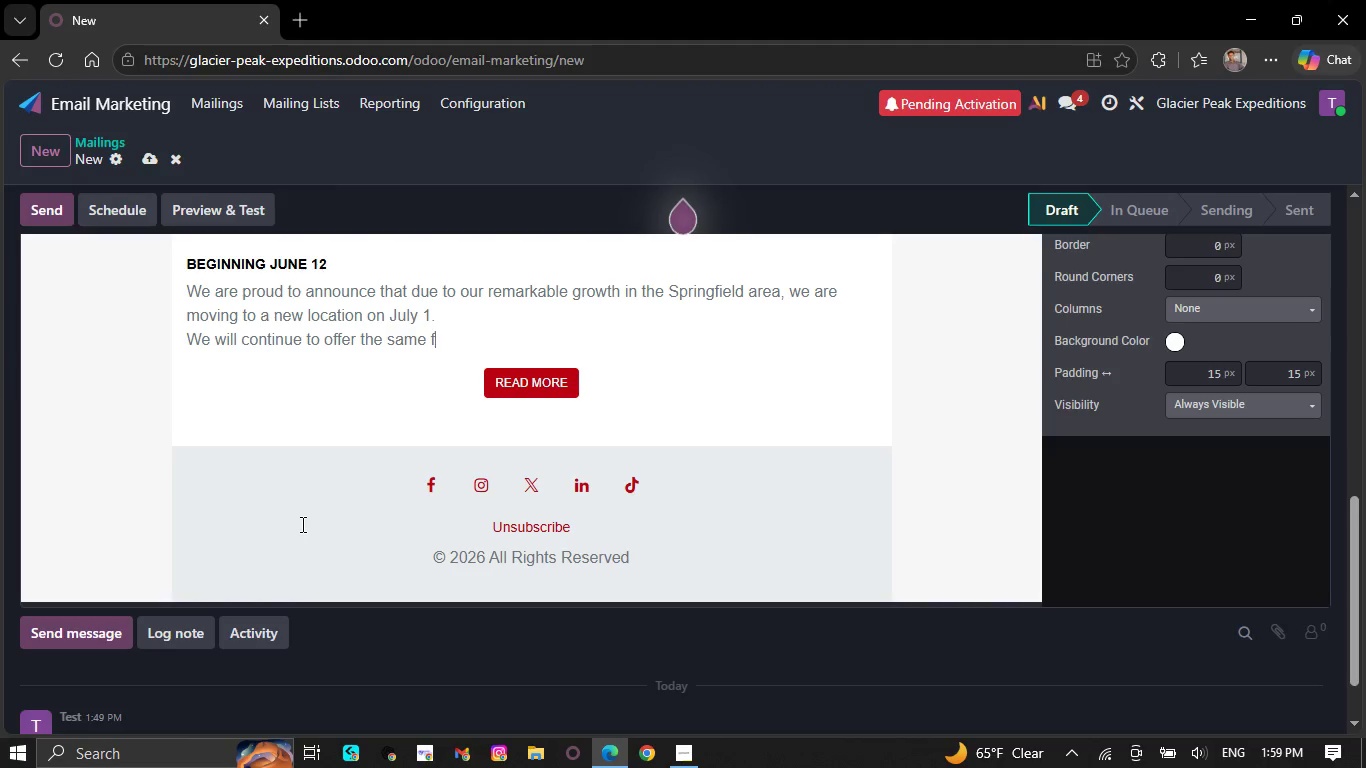 
key(Backspace)
 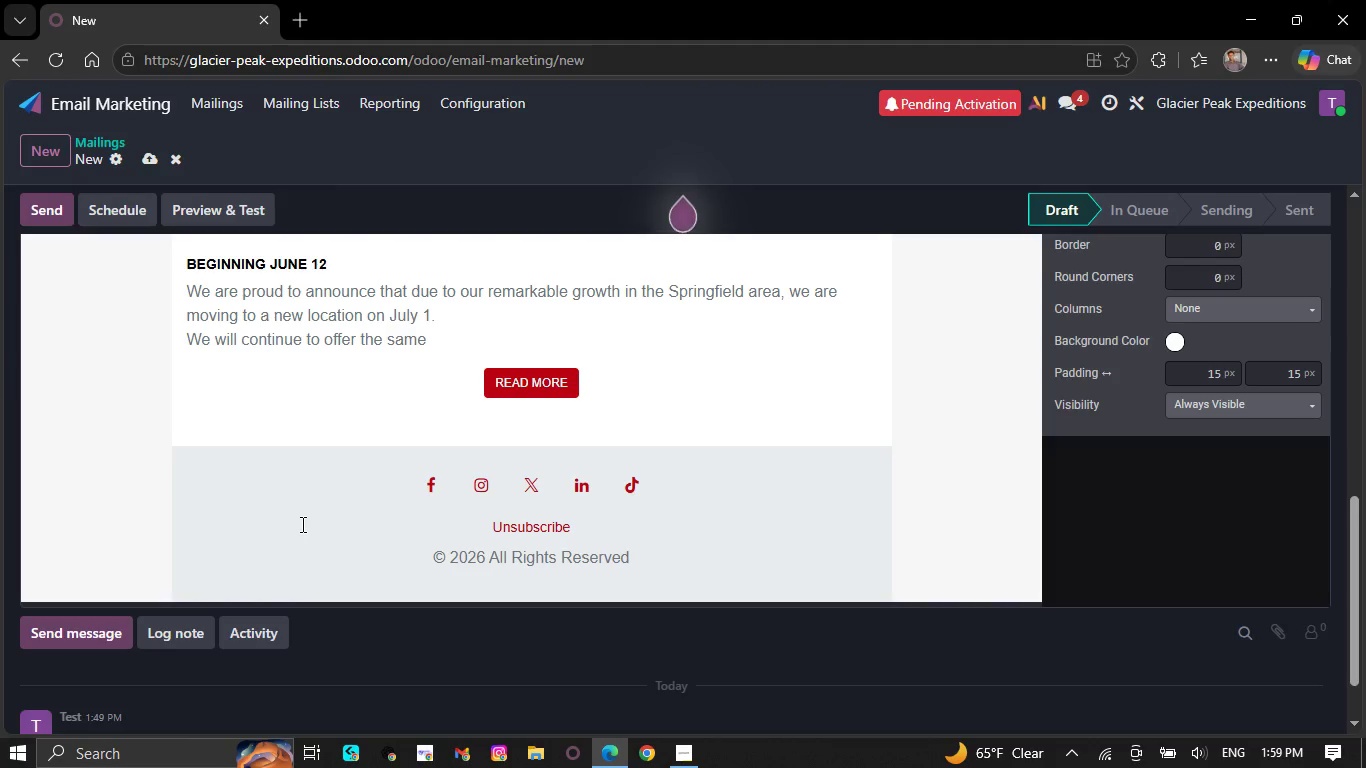 
key(Backspace)
 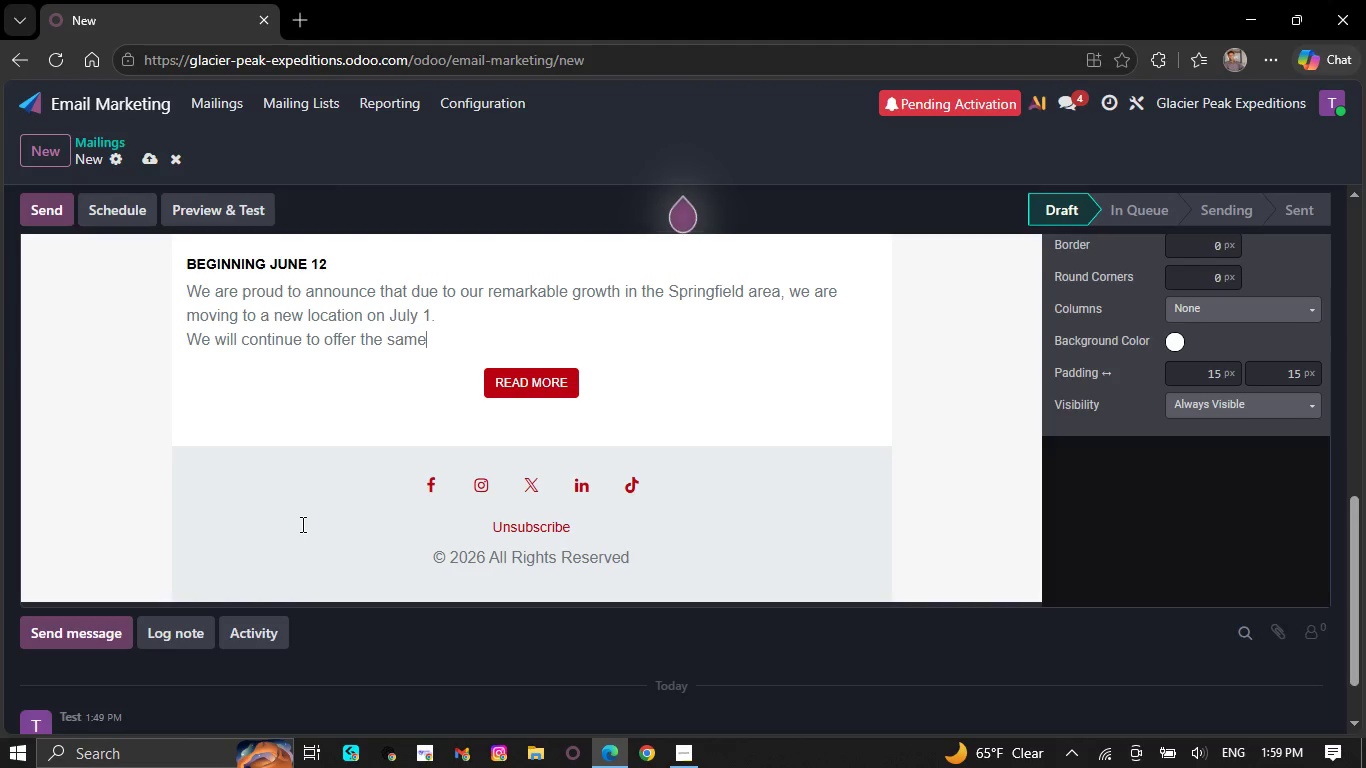 
key(Backspace)
 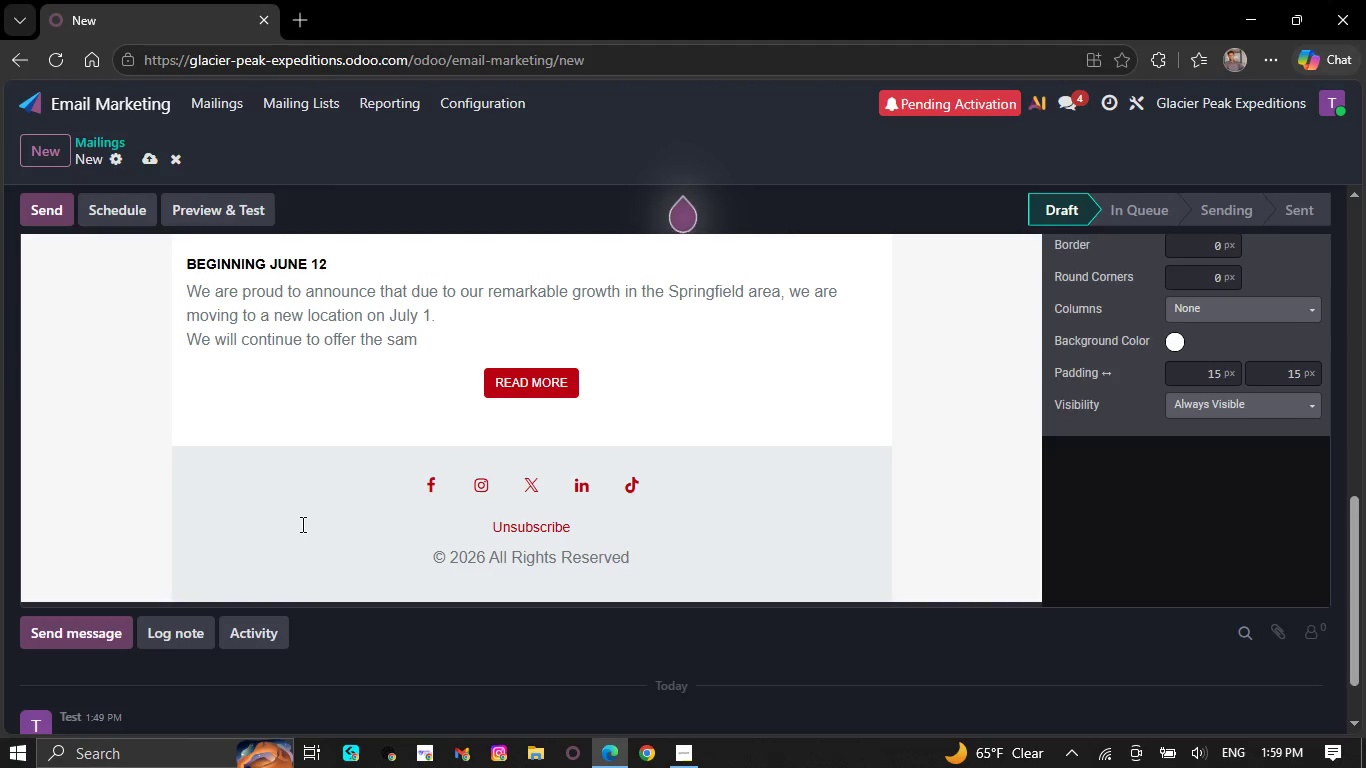 
key(Backspace)
 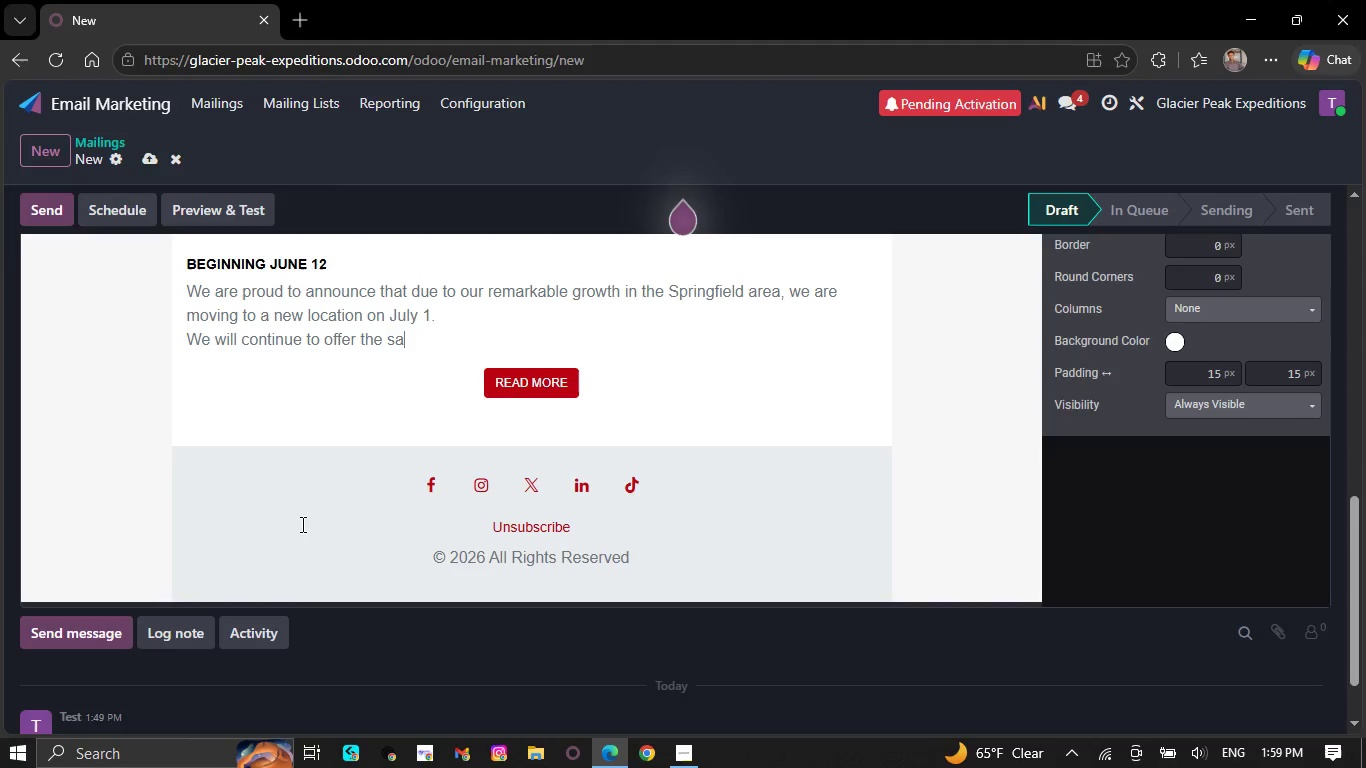 
key(Backspace)
 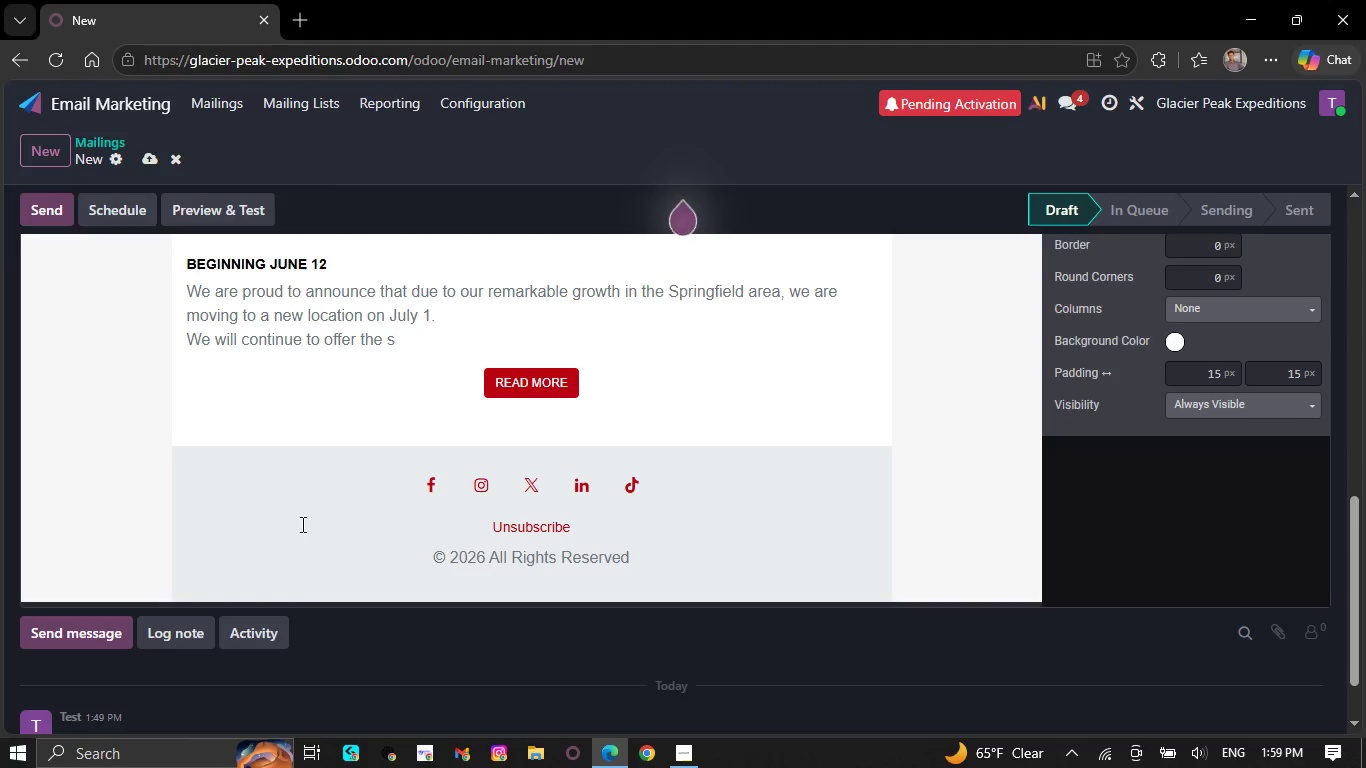 
key(Backspace)
 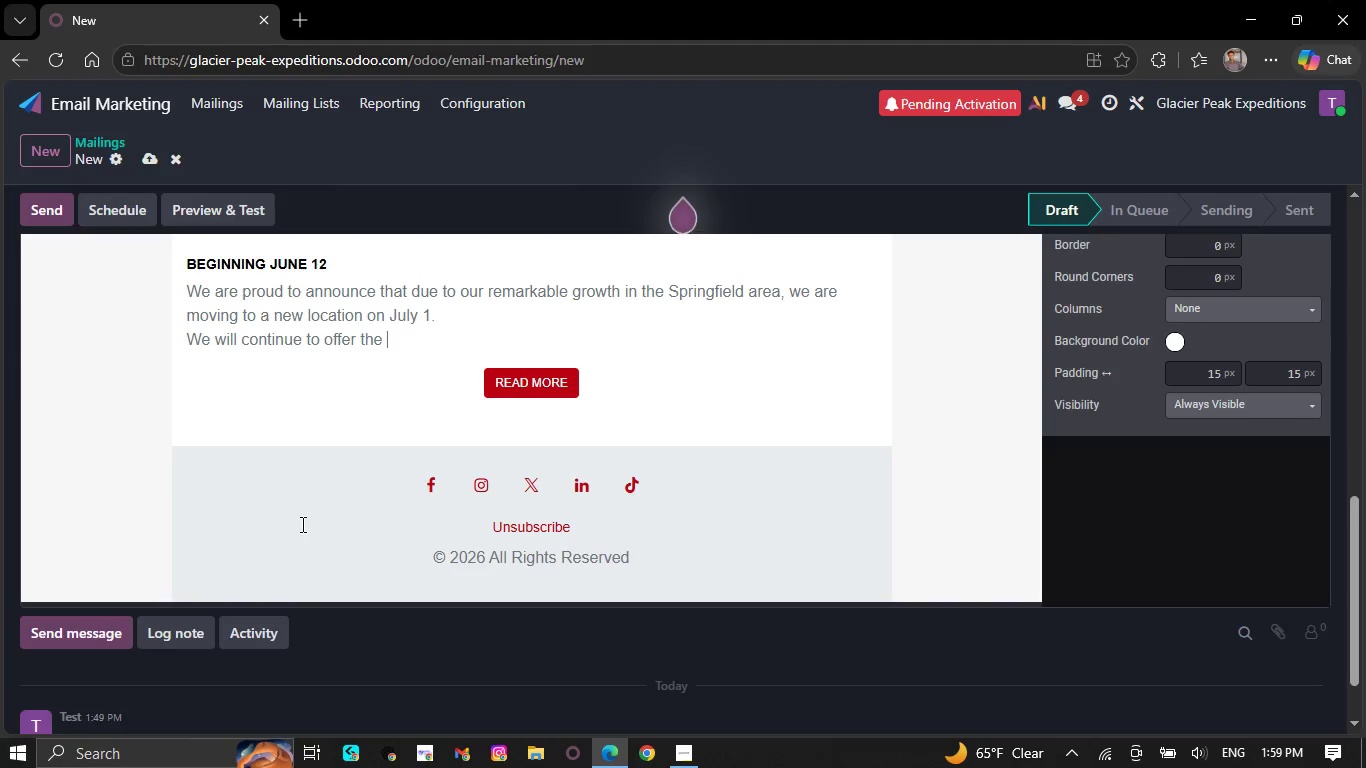 
wait(11.94)
 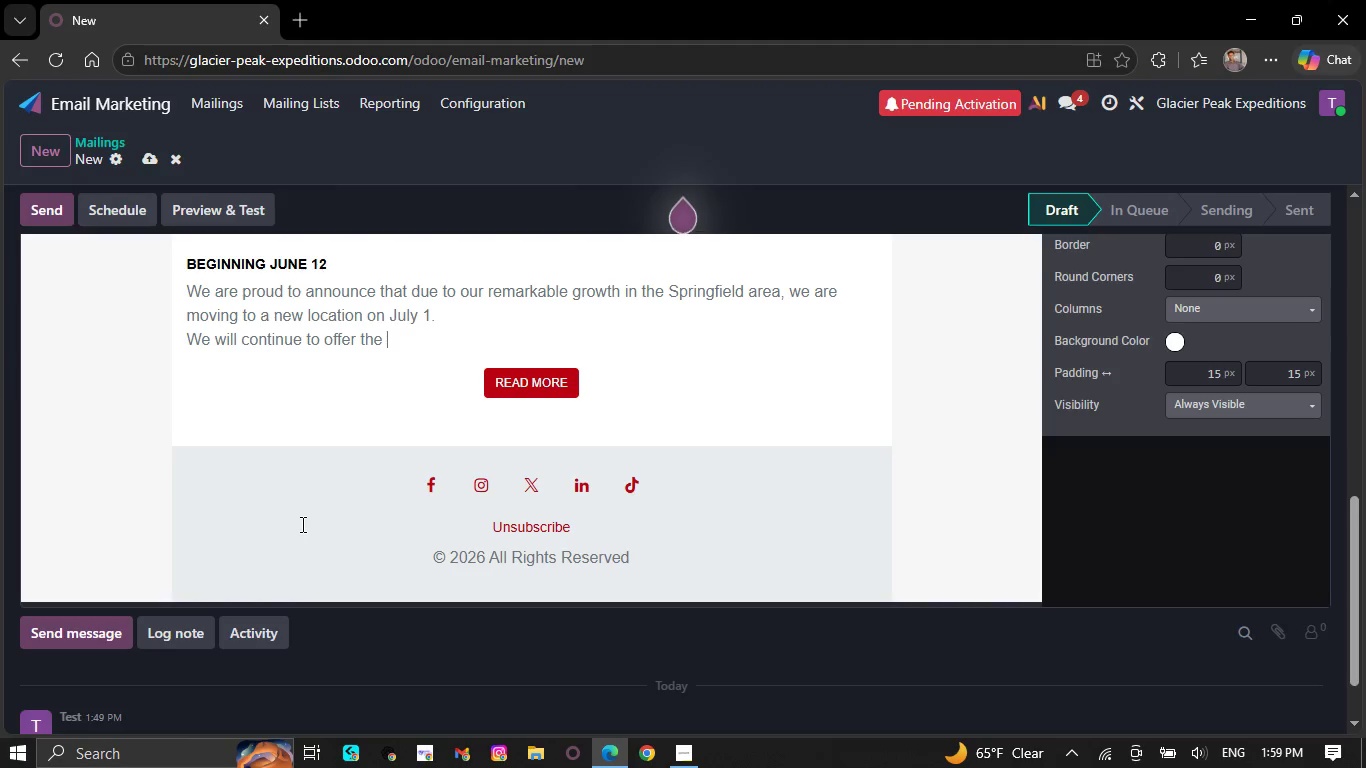 
key(Backspace)
 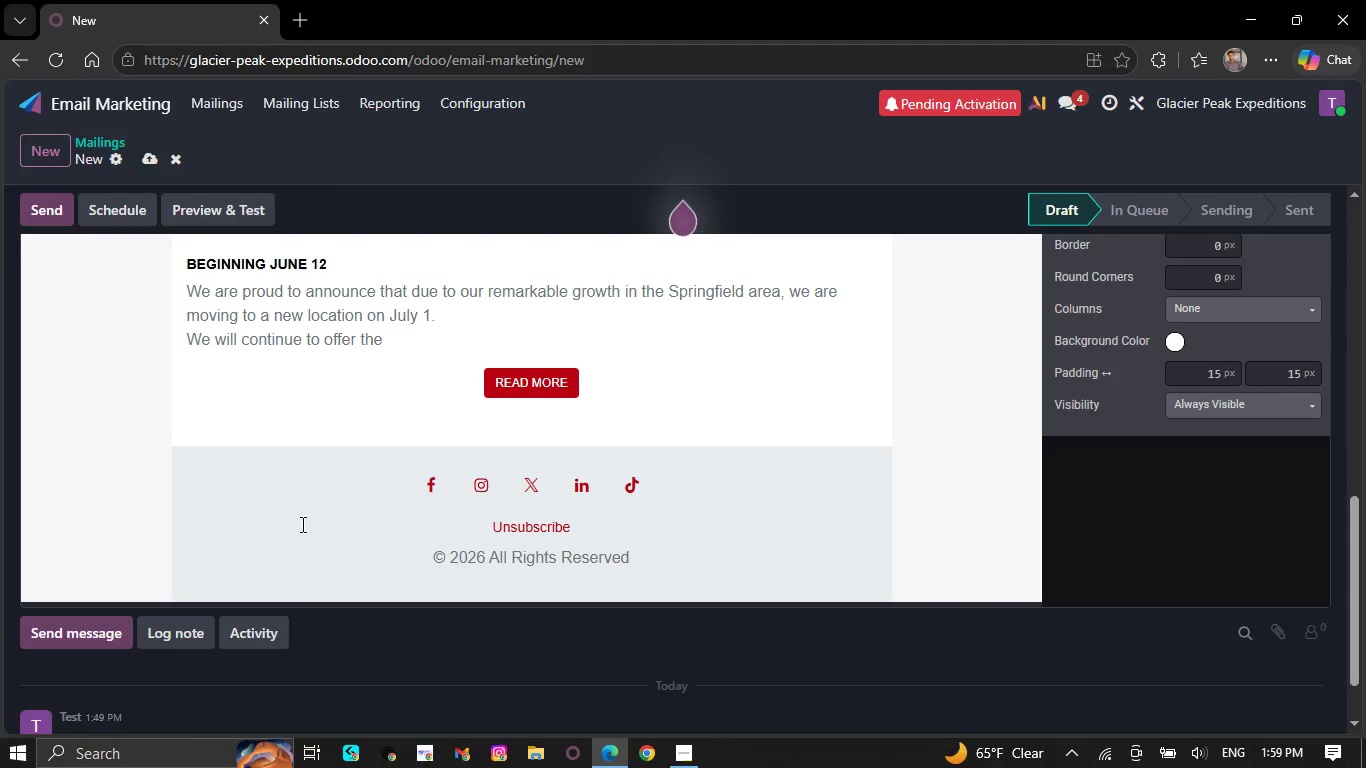 
key(Backspace)
 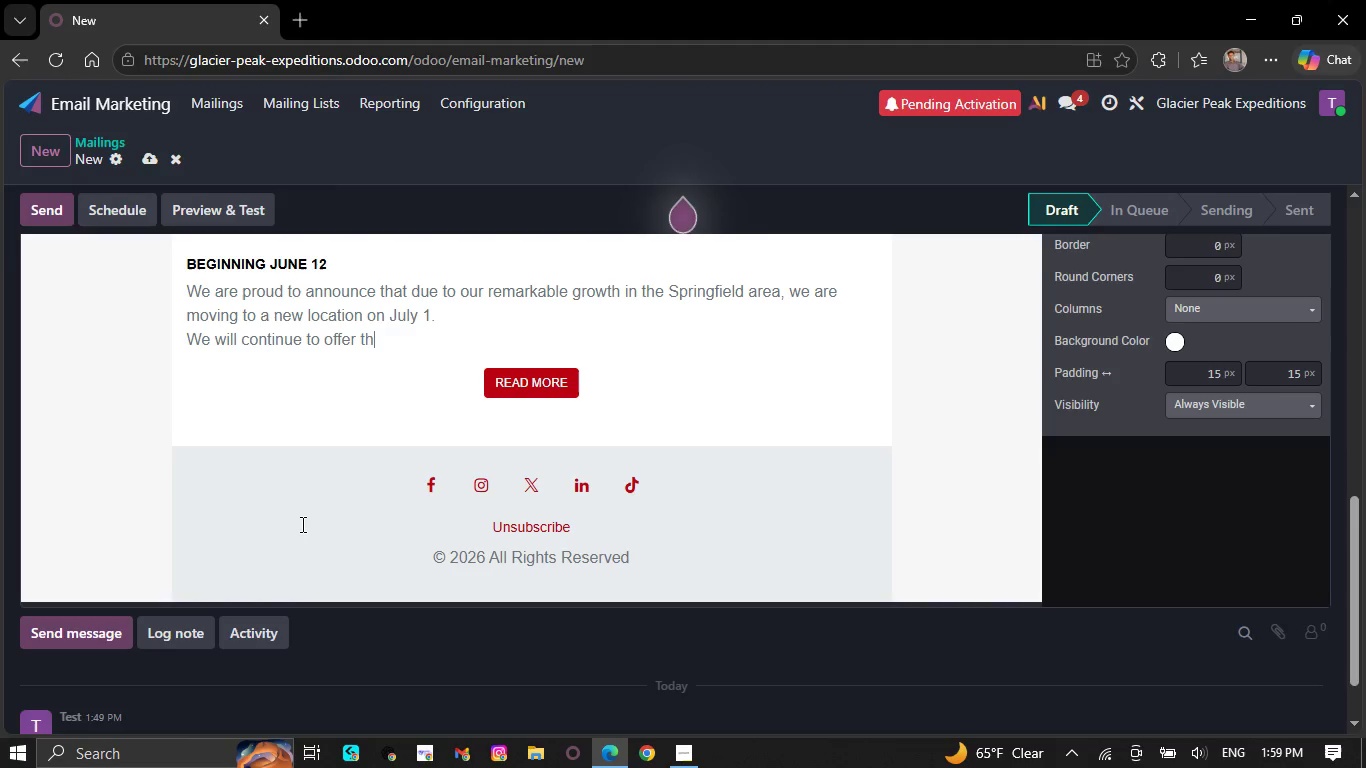 
key(Backspace)
 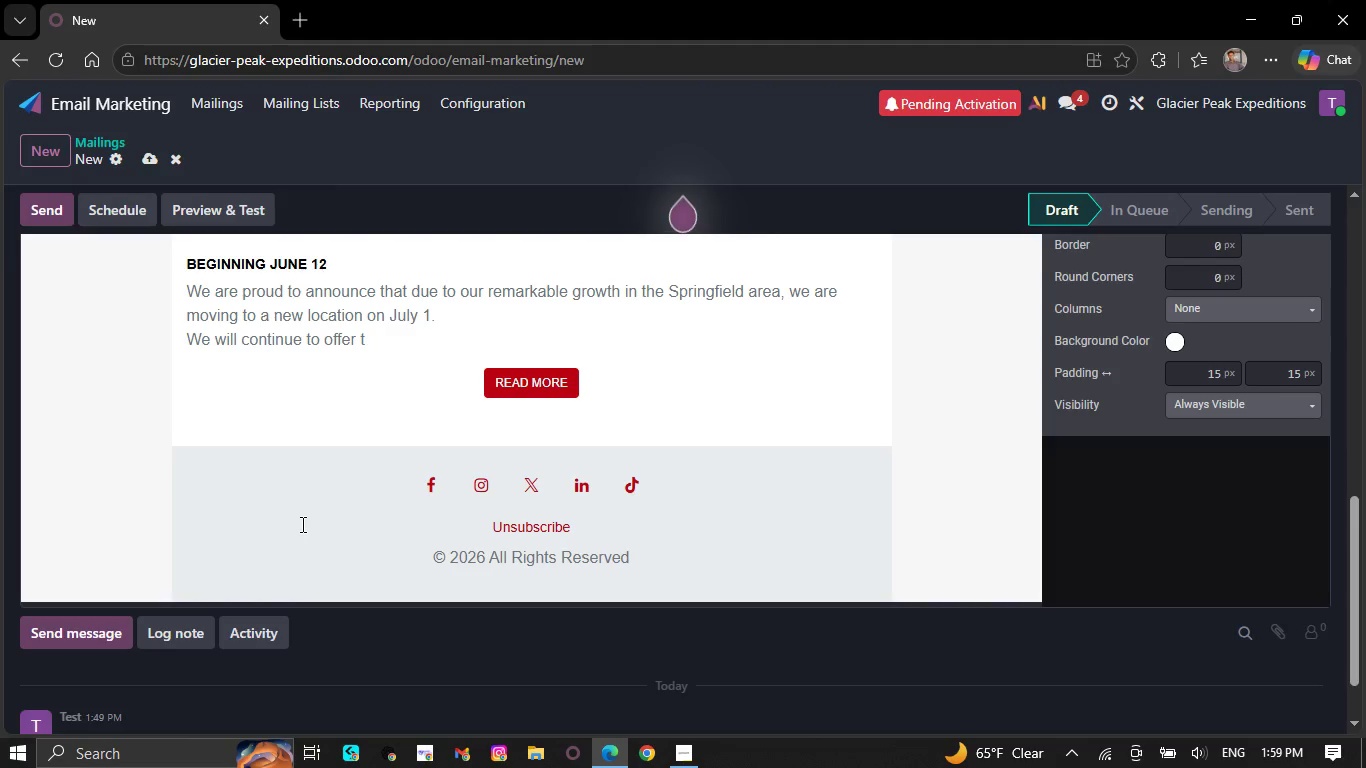 
key(Backspace)
 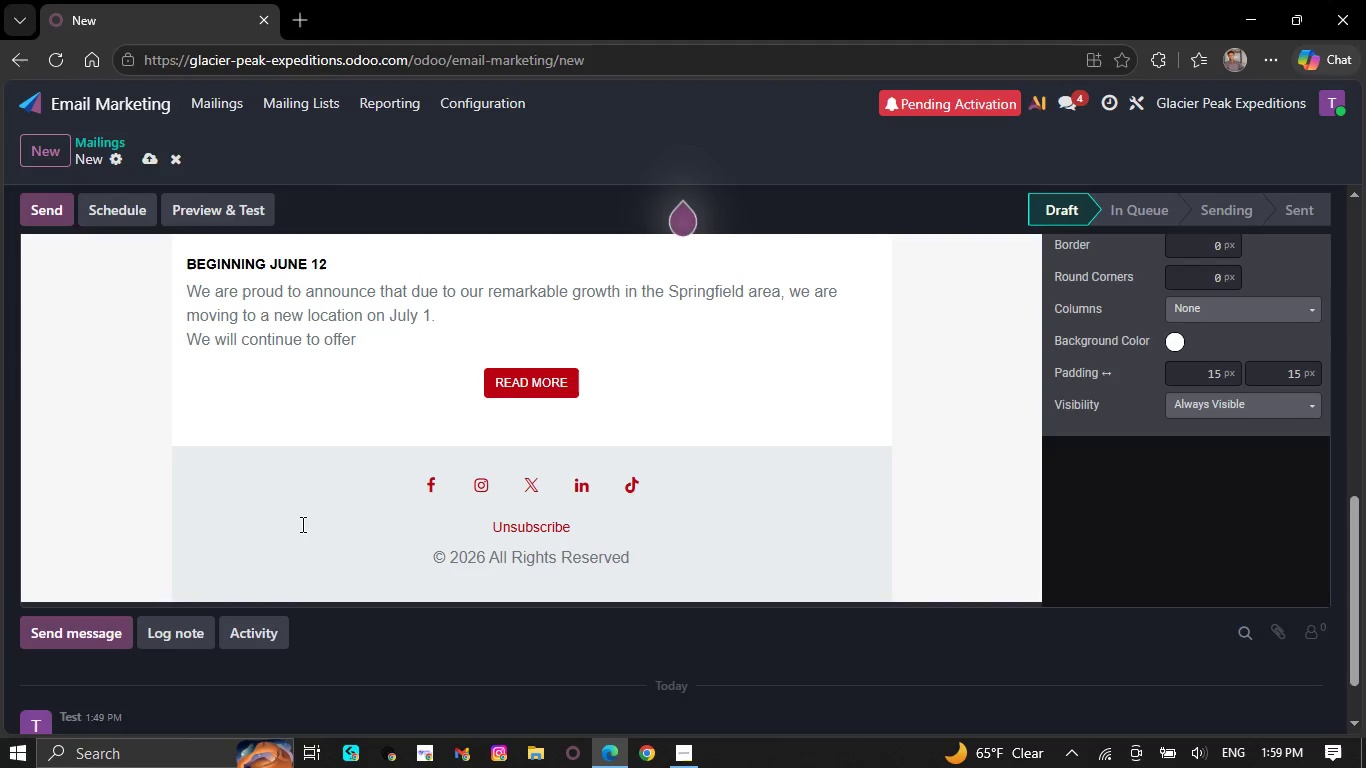 
key(Backspace)
 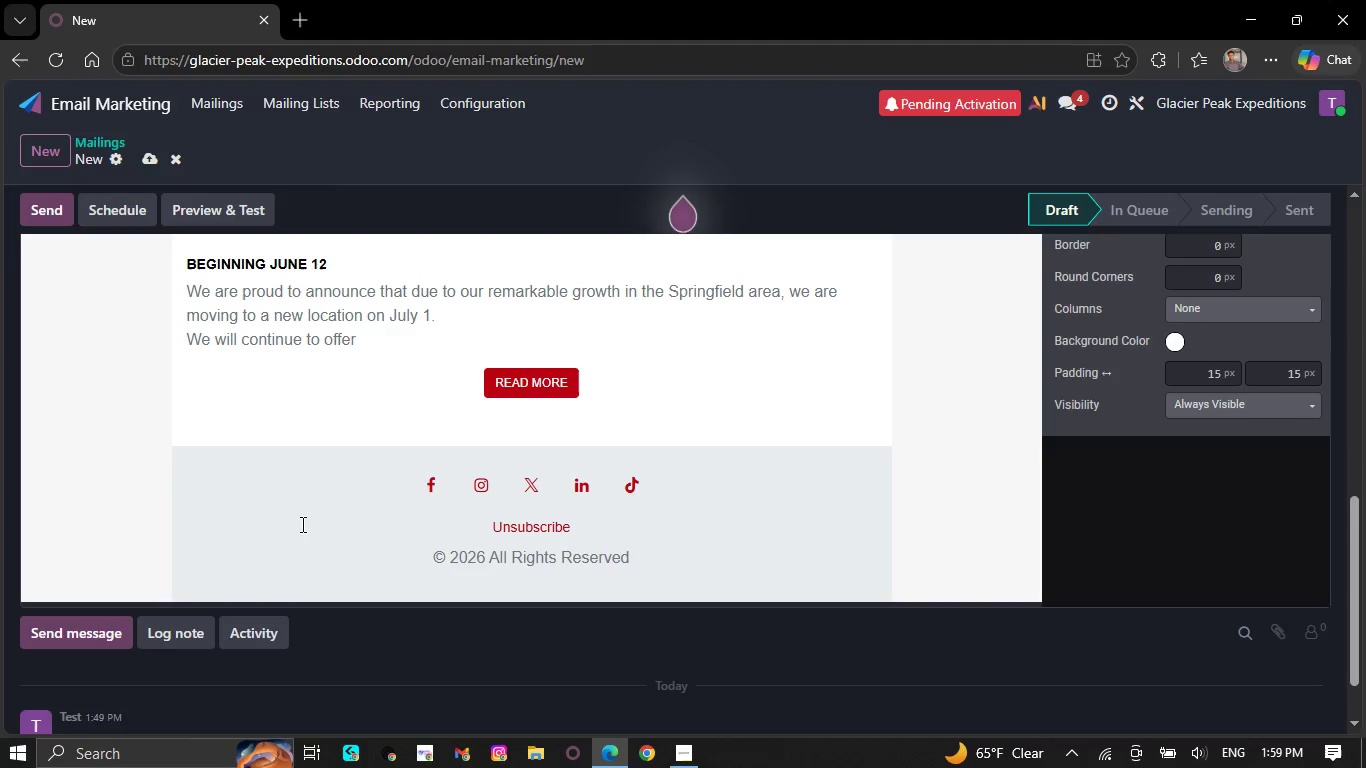 
key(Backspace)
 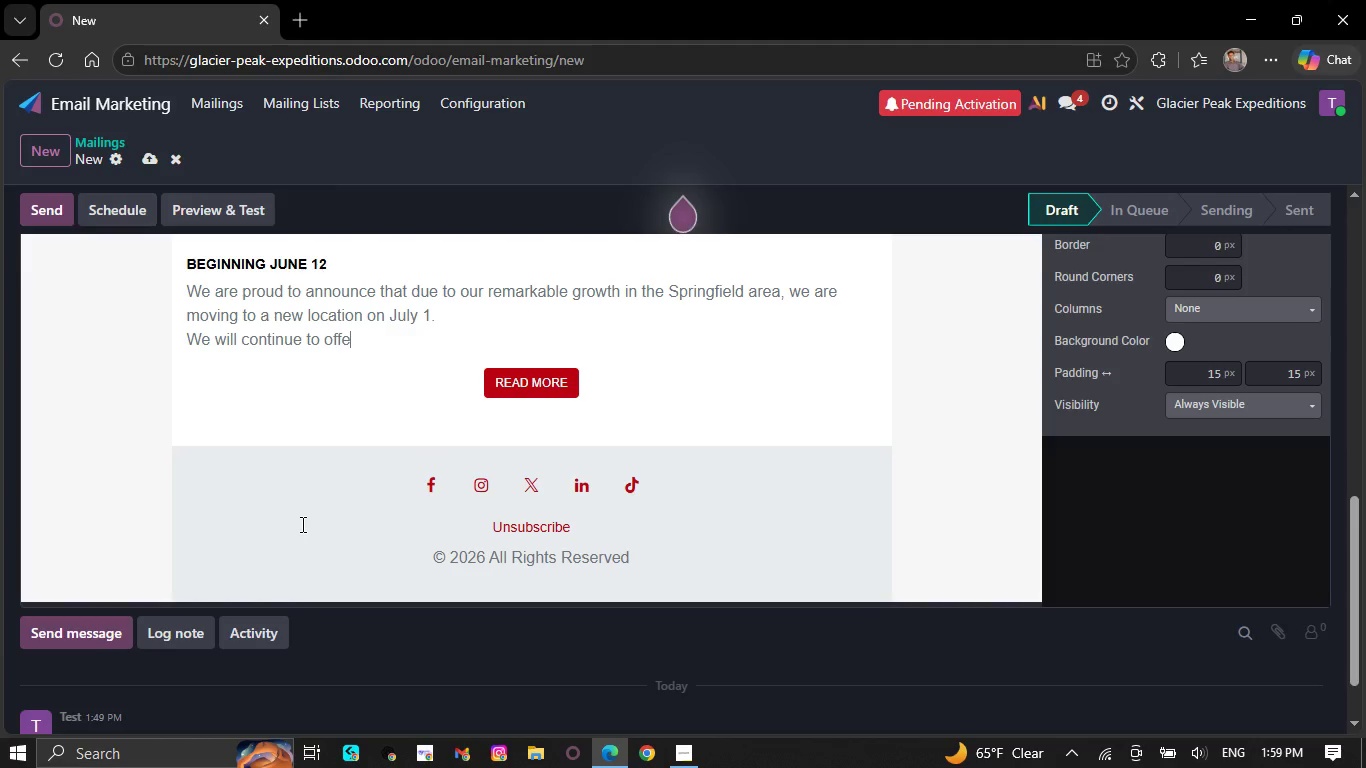 
key(Backspace)
 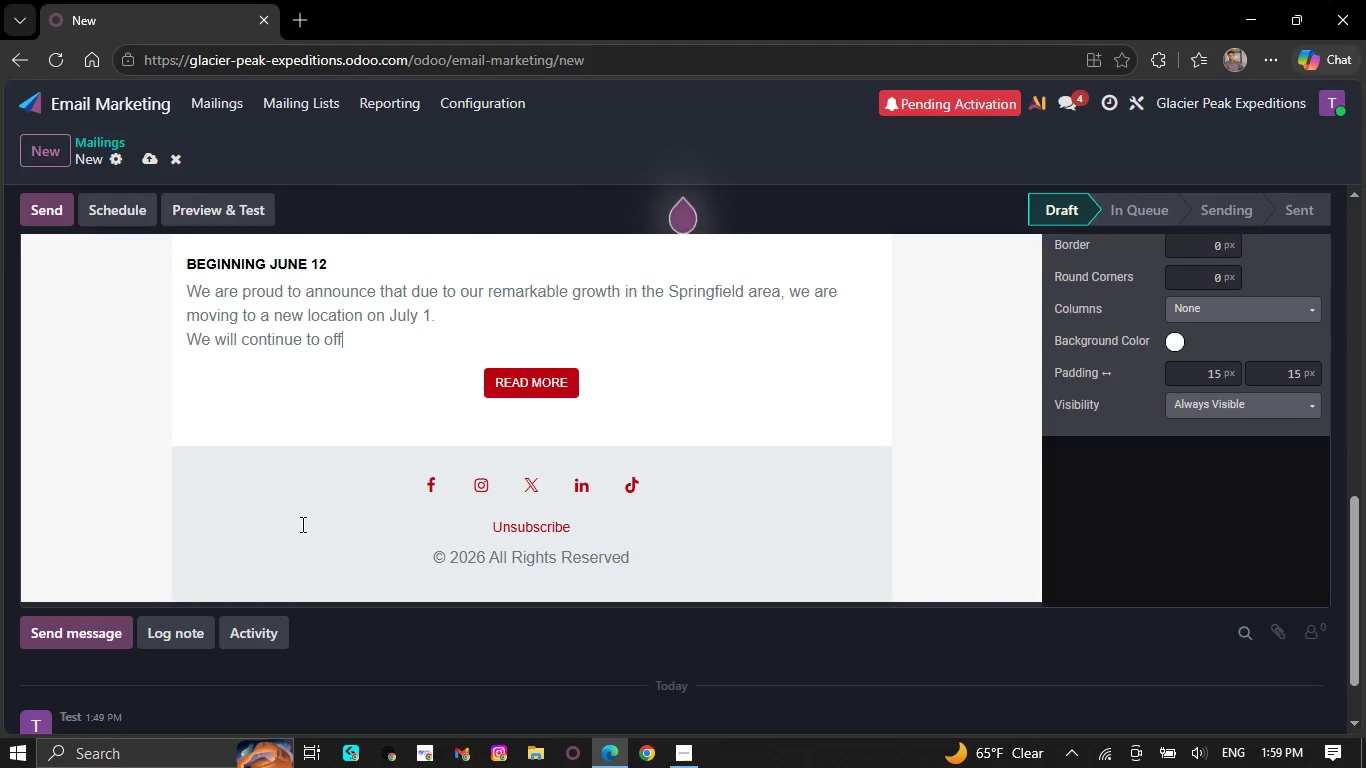 
hold_key(key=Backspace, duration=0.33)
 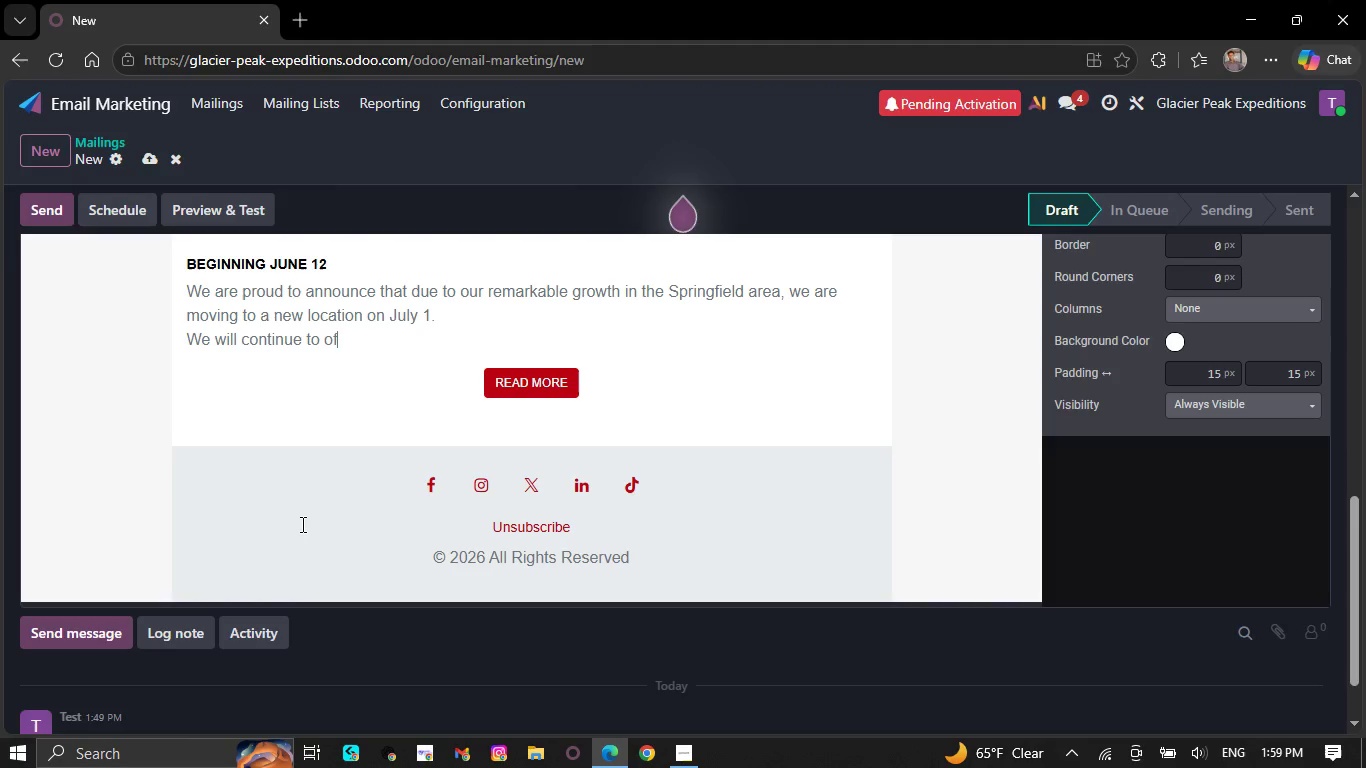 
key(Backspace)
 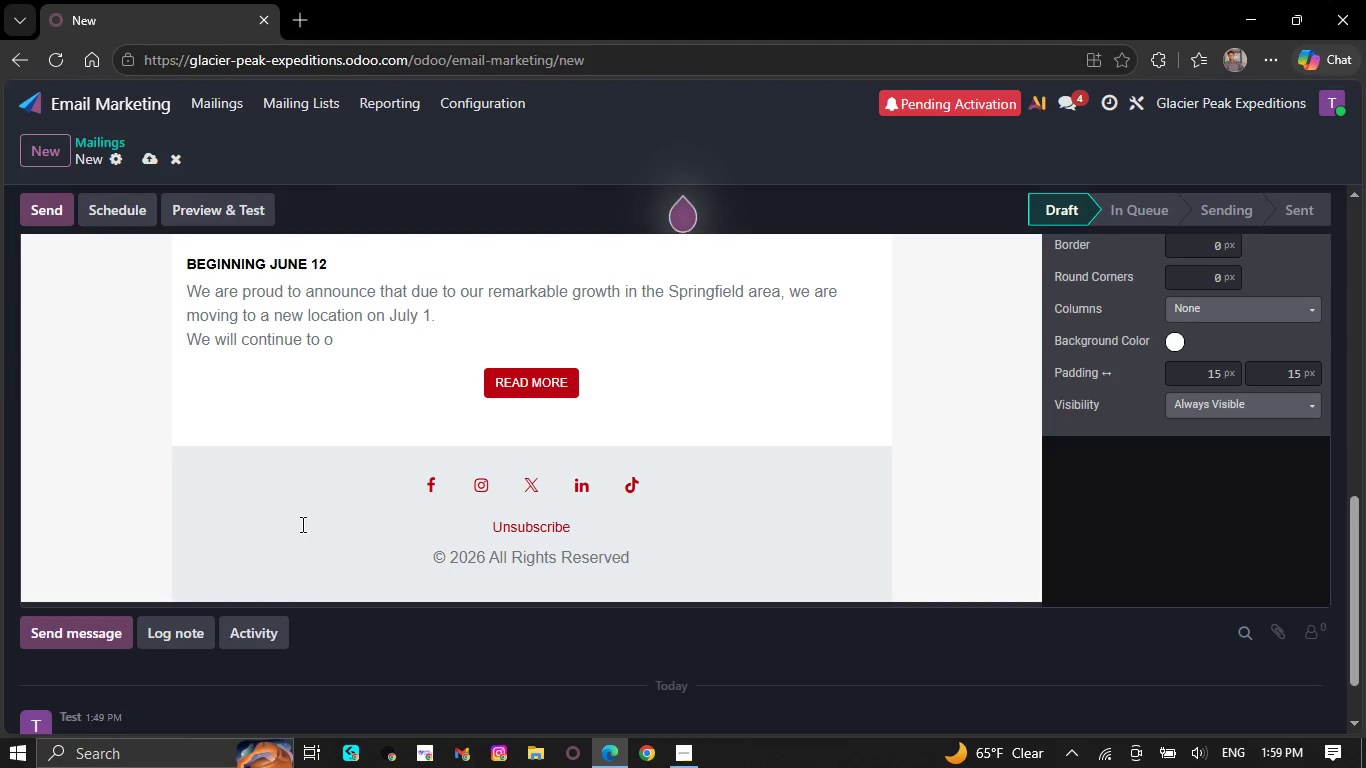 
key(Backspace)
 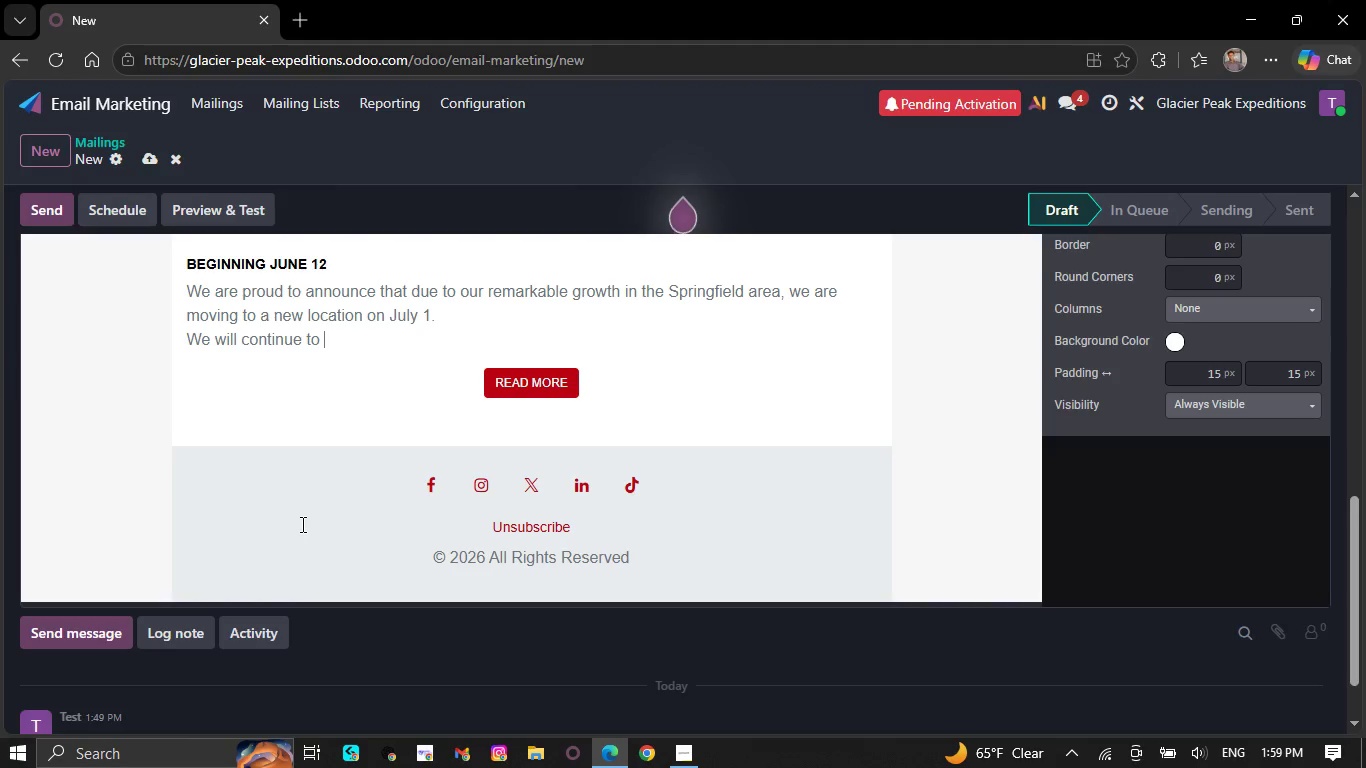 
key(Backspace)
 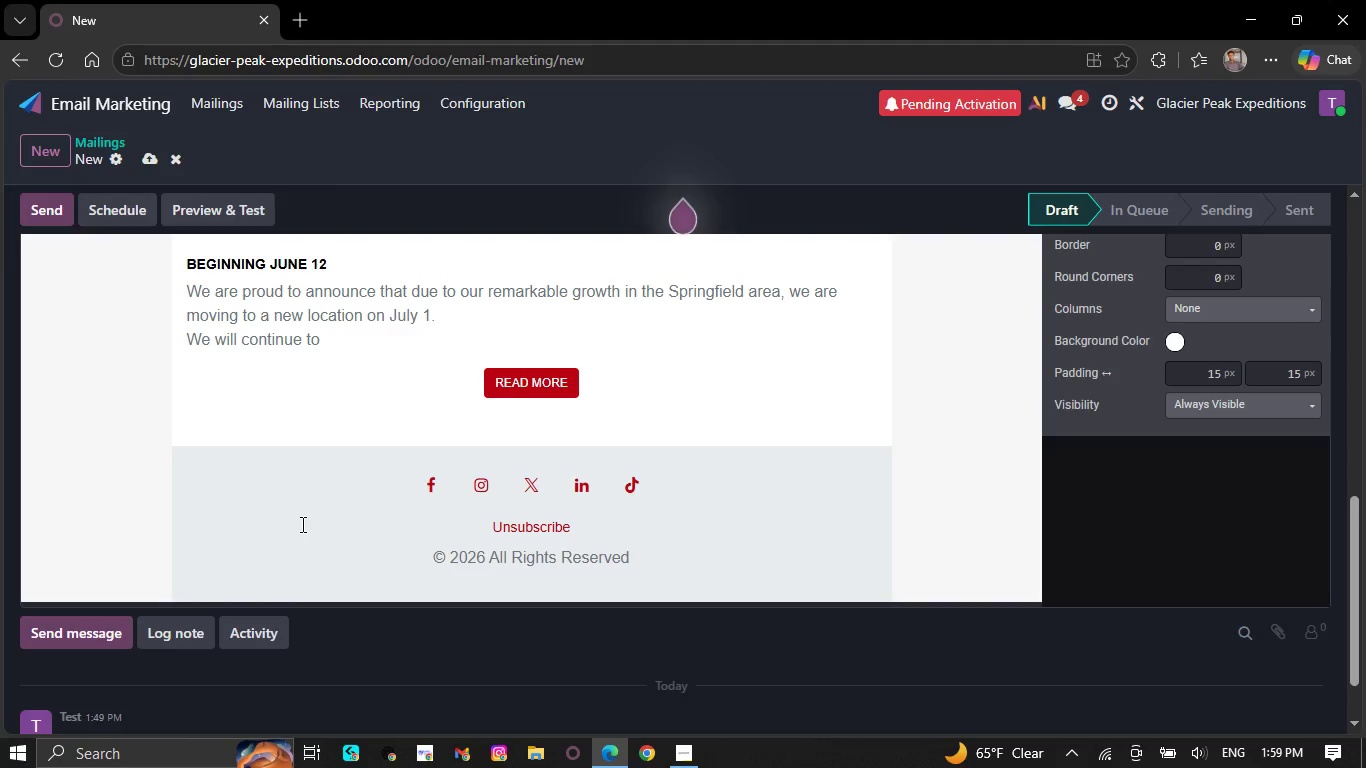 
key(Backspace)
 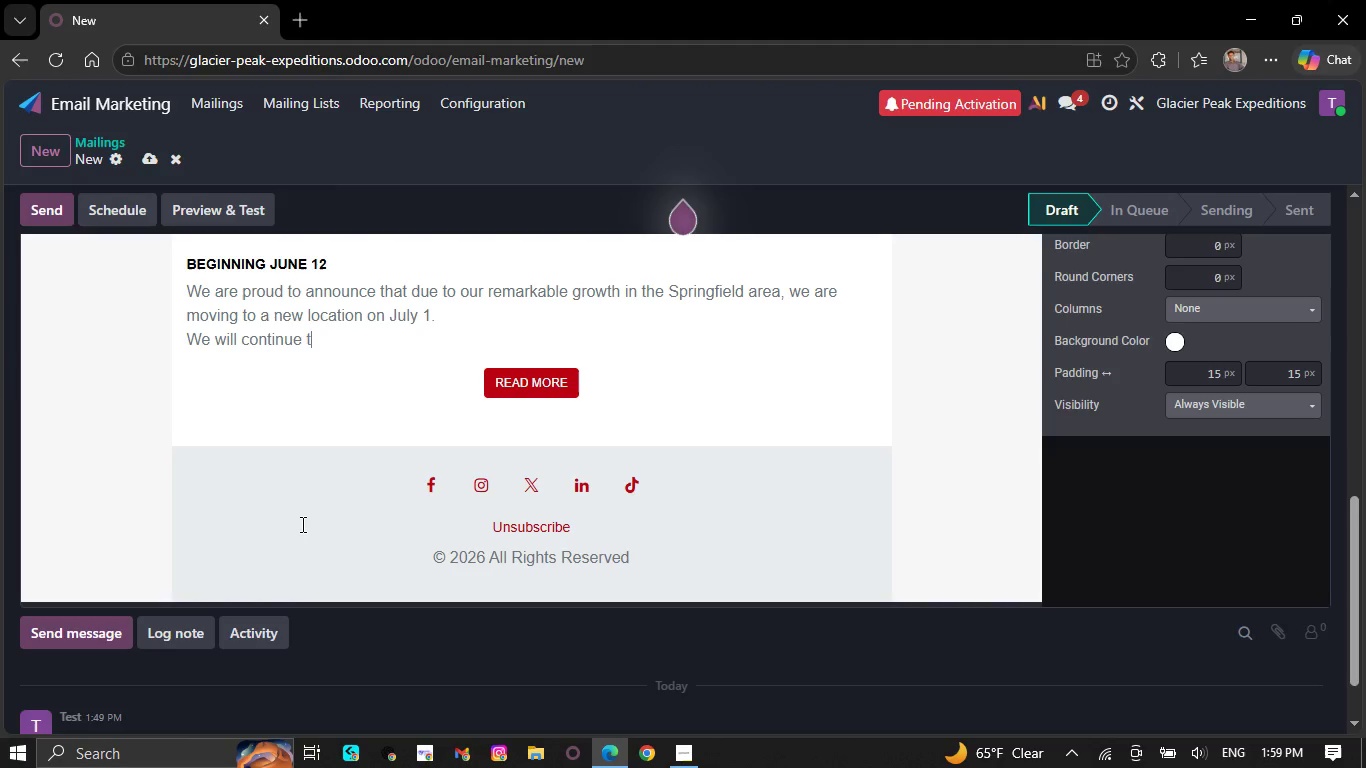 
key(Backspace)
 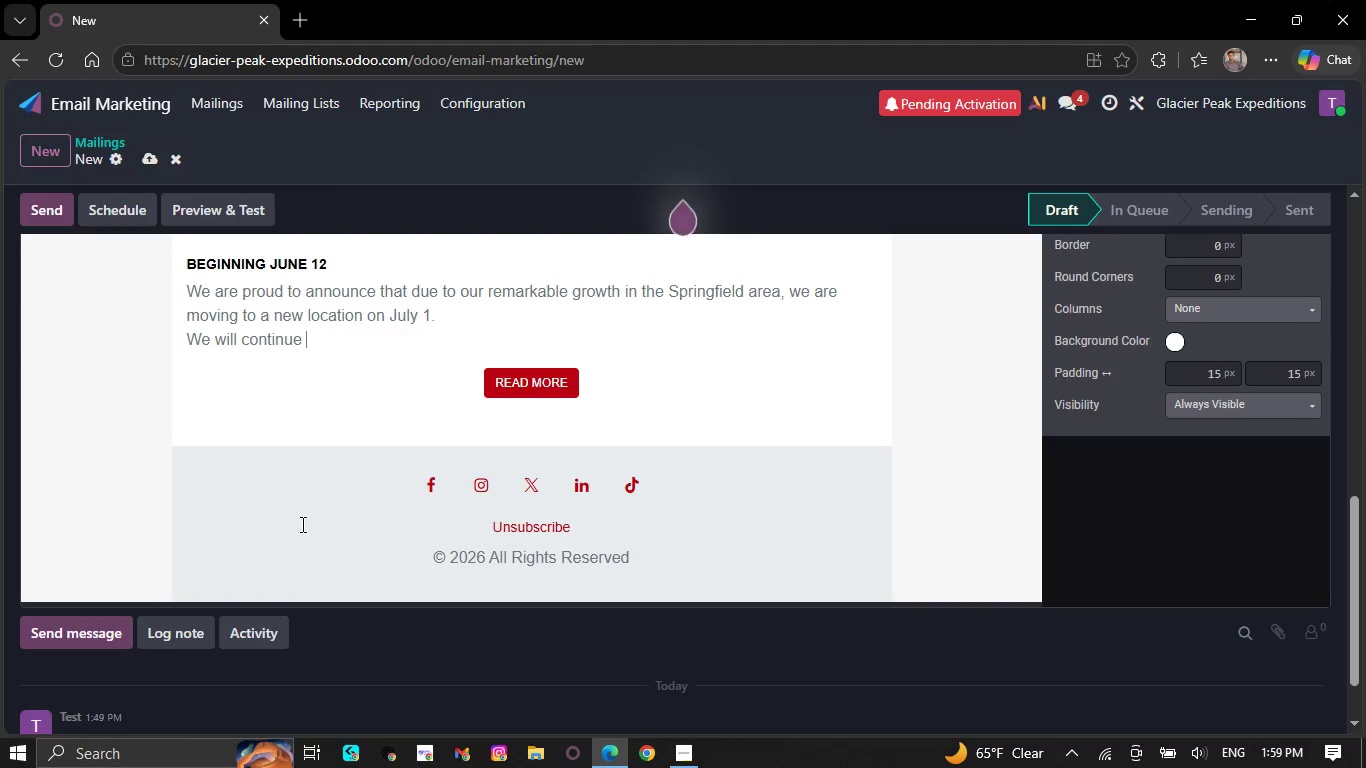 
hold_key(key=Backspace, duration=0.33)
 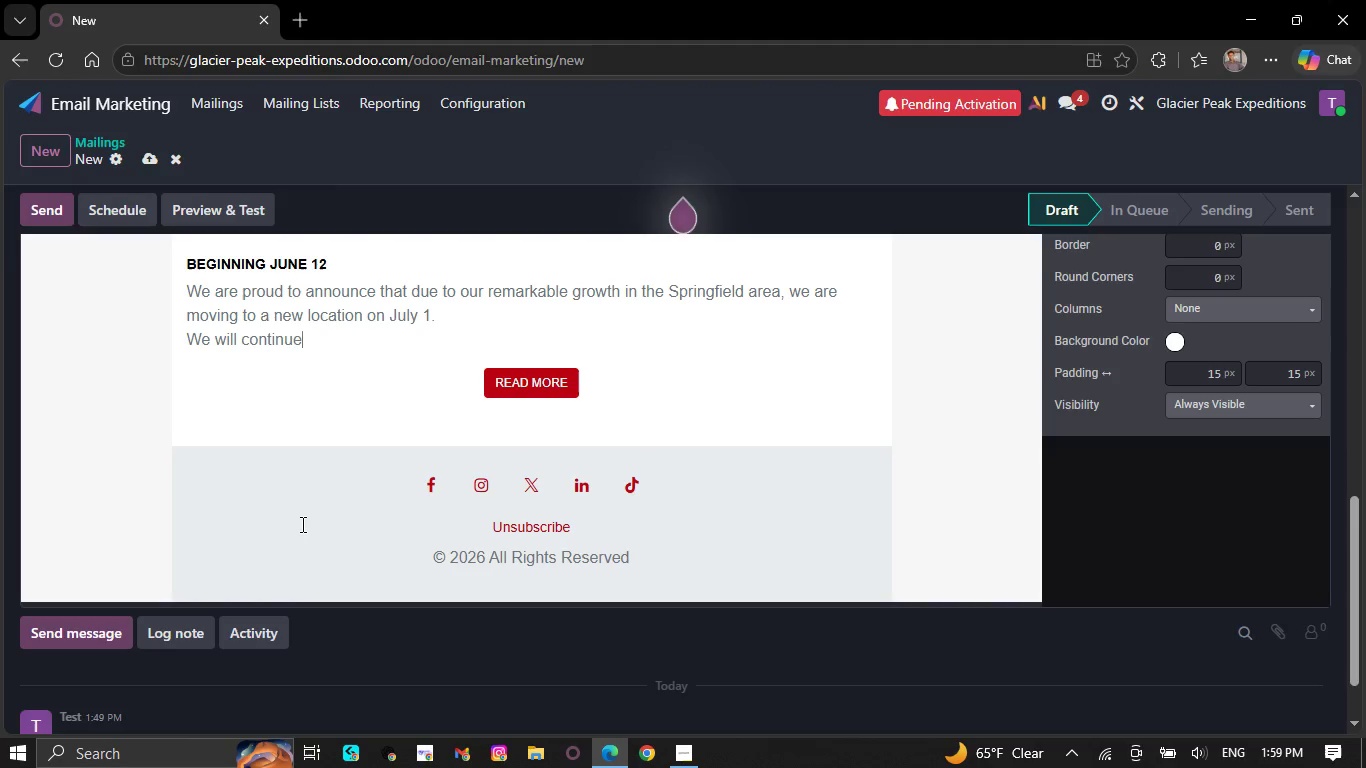 
key(Backspace)
 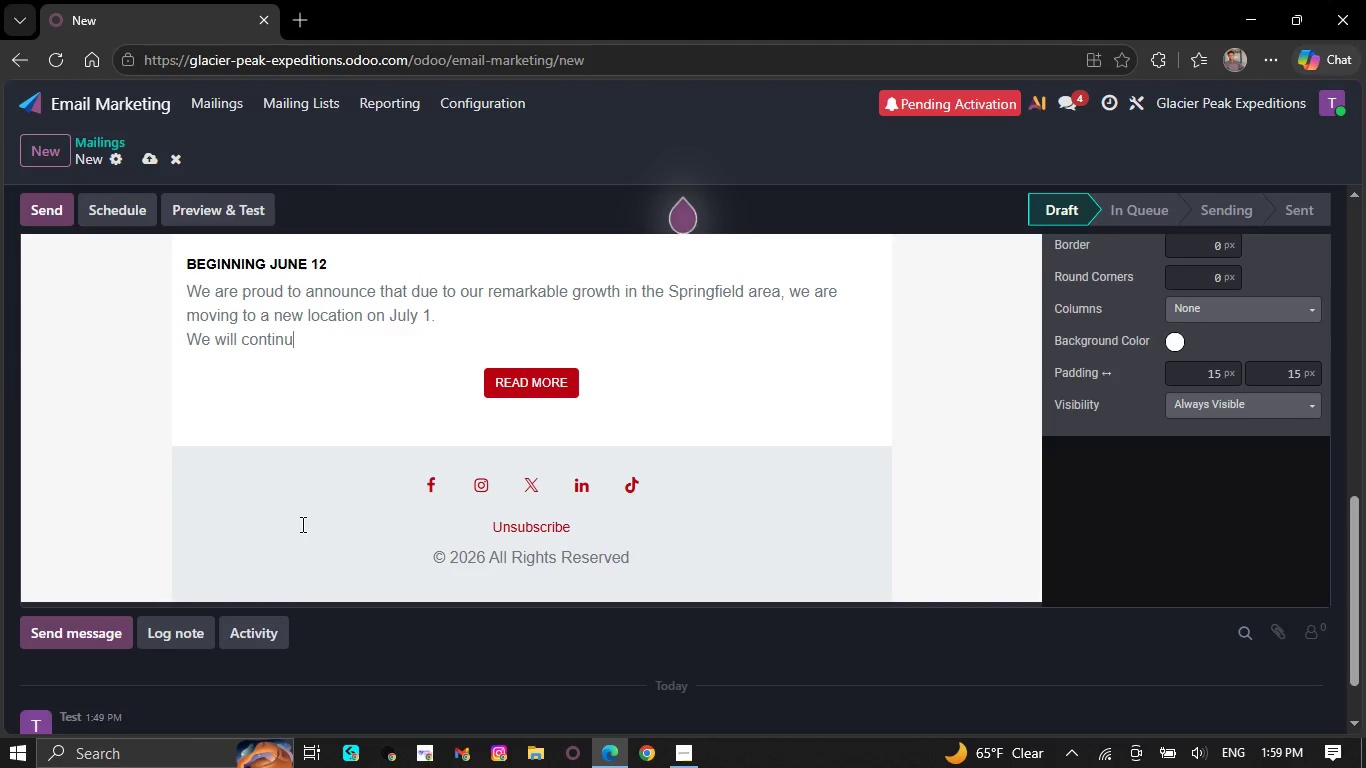 
key(Backspace)
 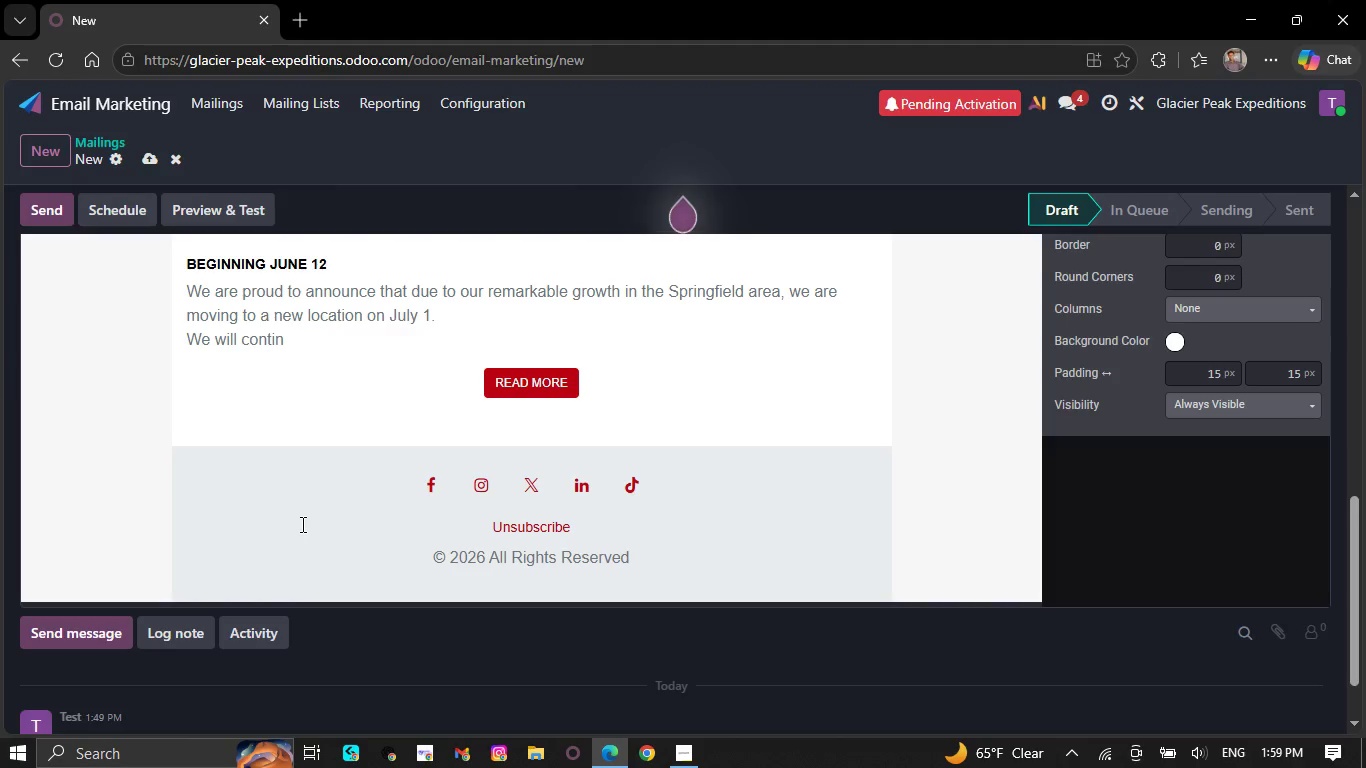 
key(Backspace)
 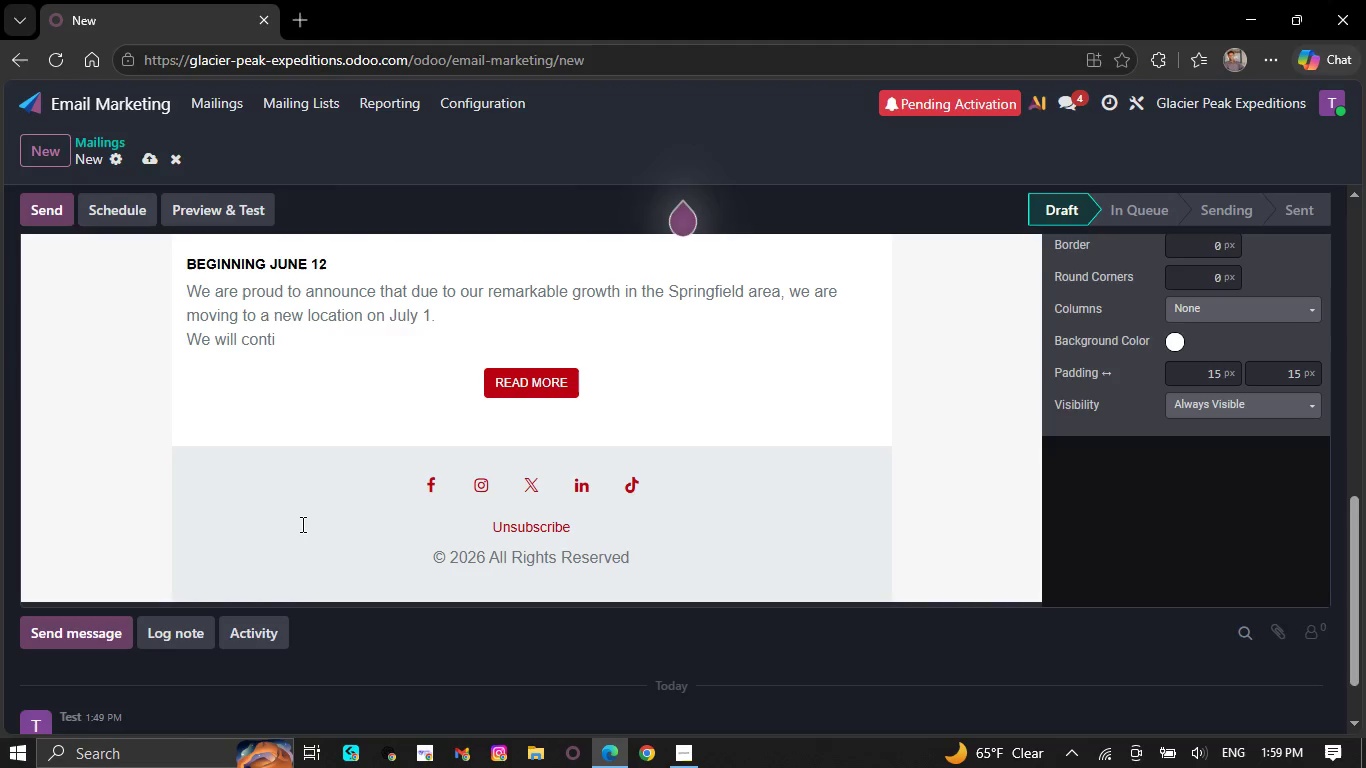 
key(Backspace)
 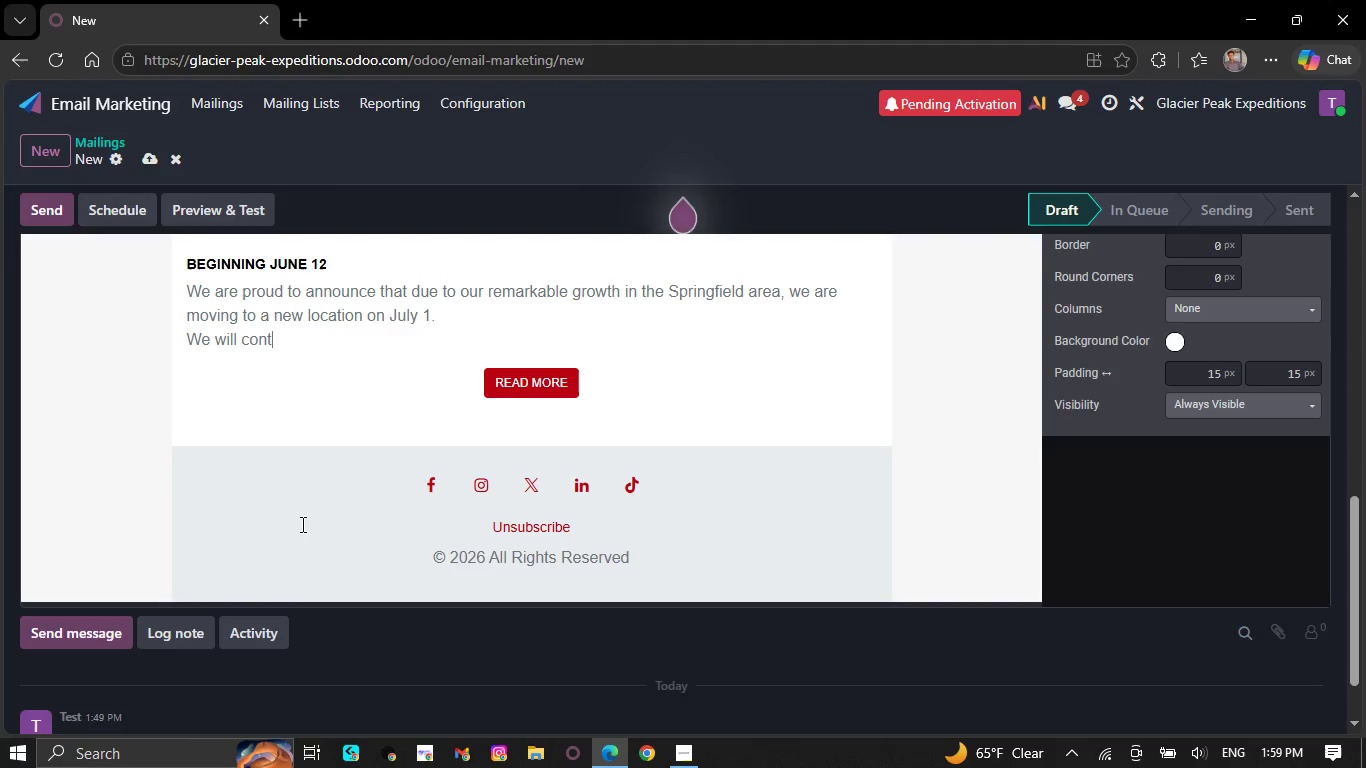 
key(Backspace)
 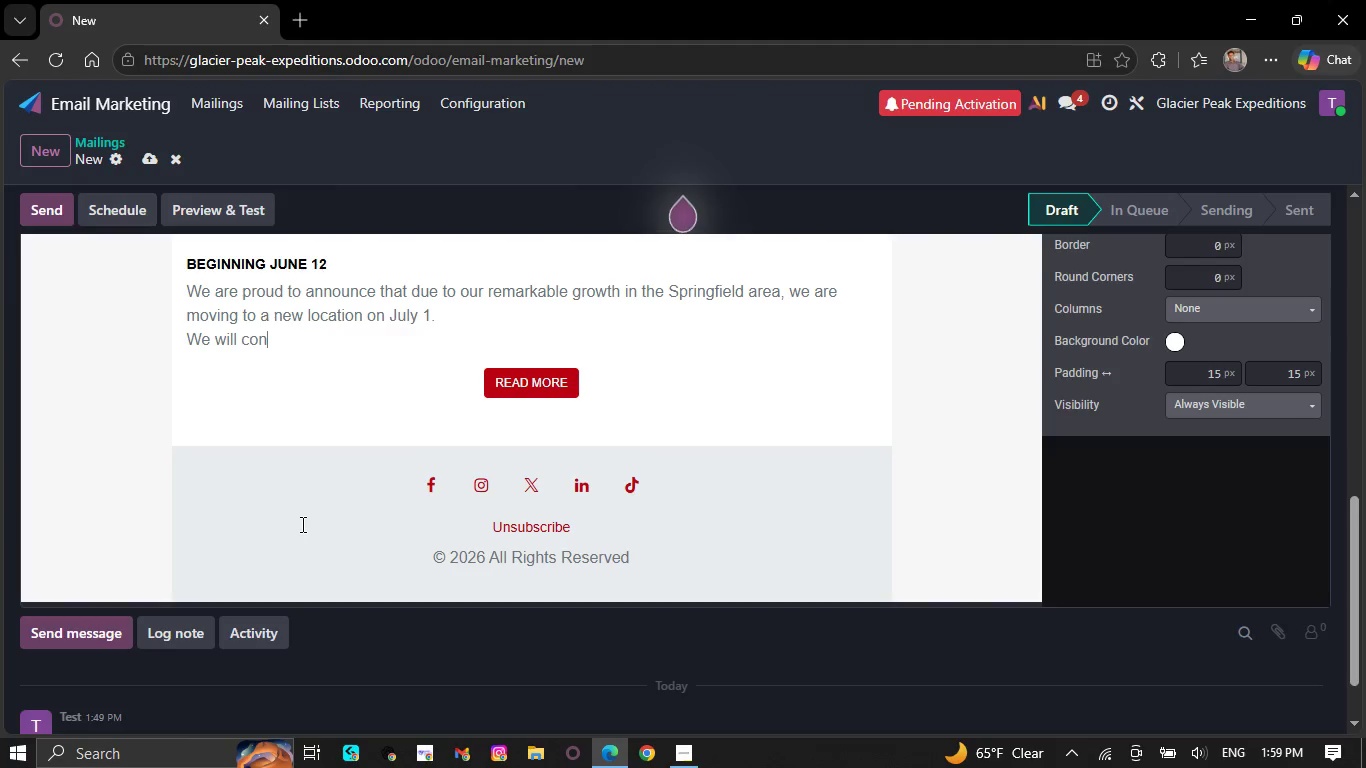 
key(Backspace)
 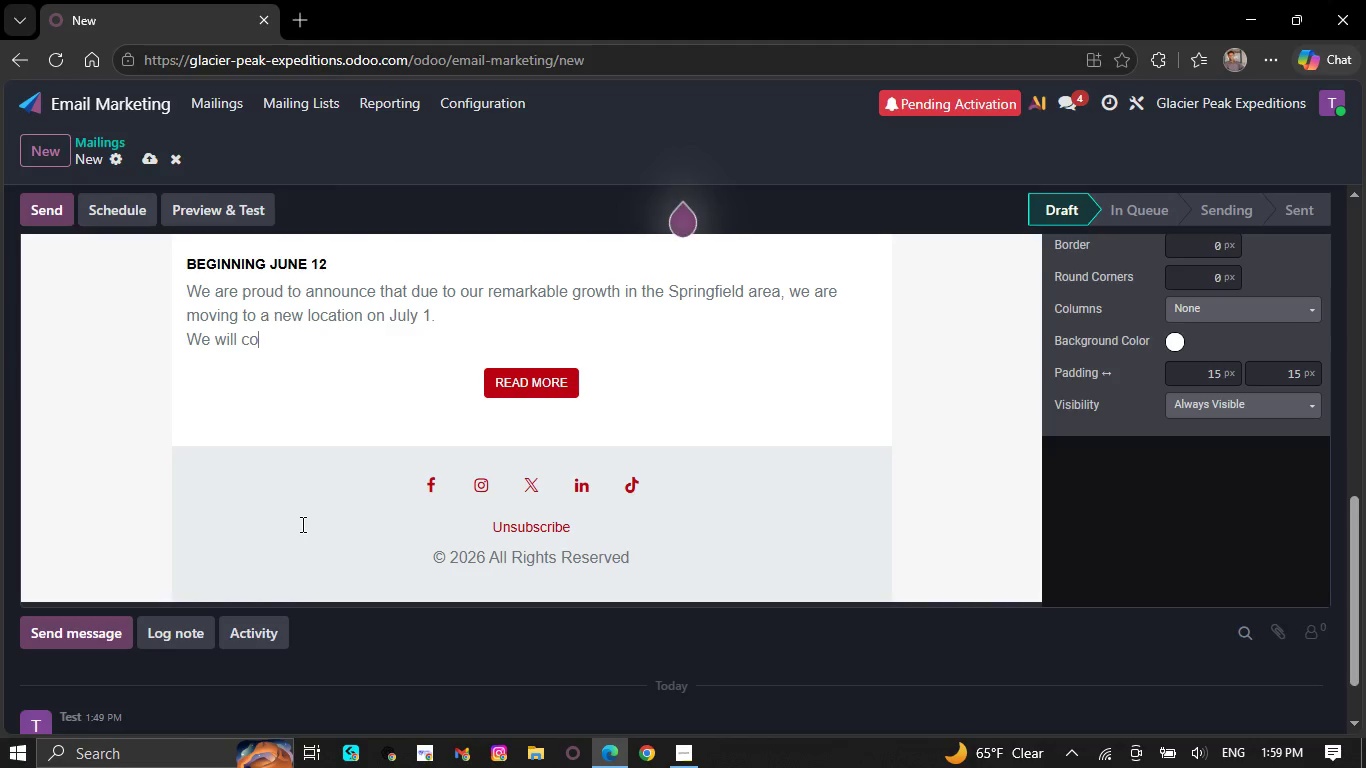 
key(Backspace)
 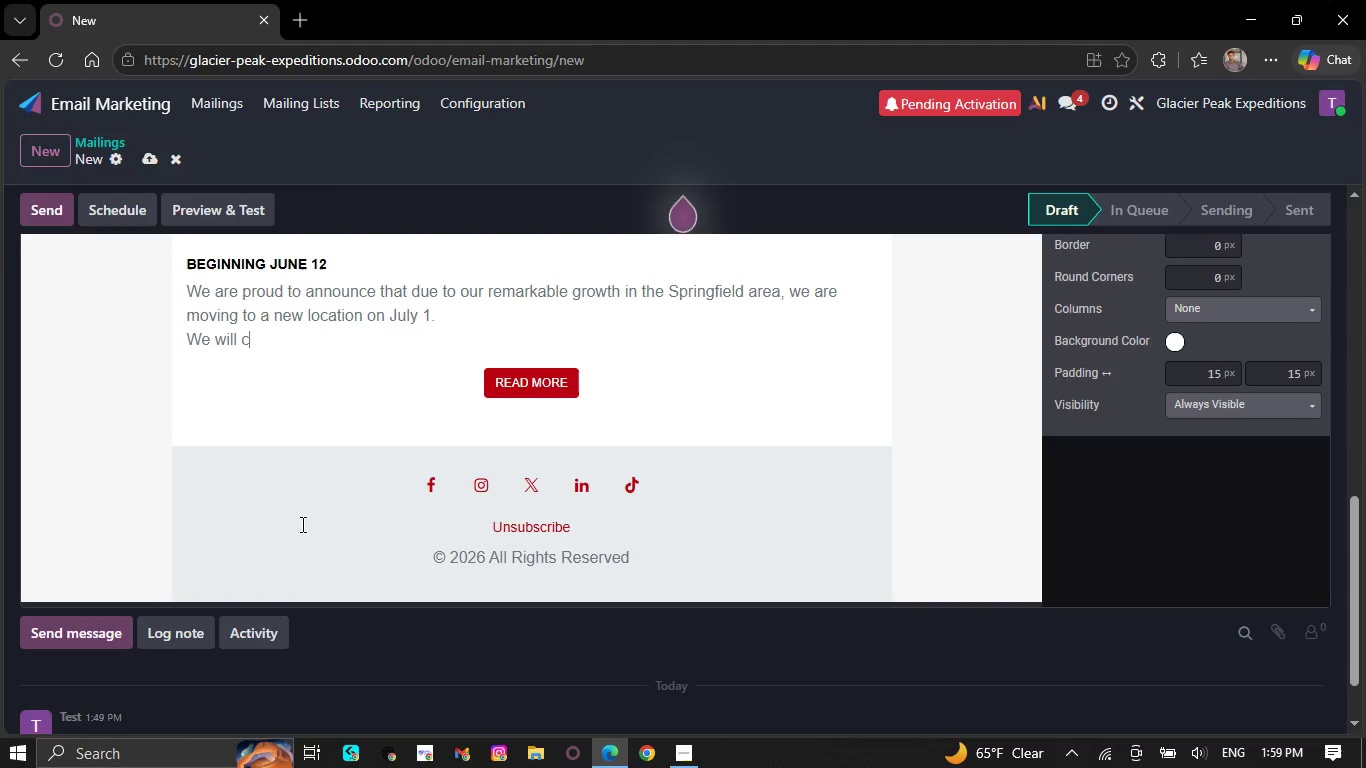 
key(Backspace)
 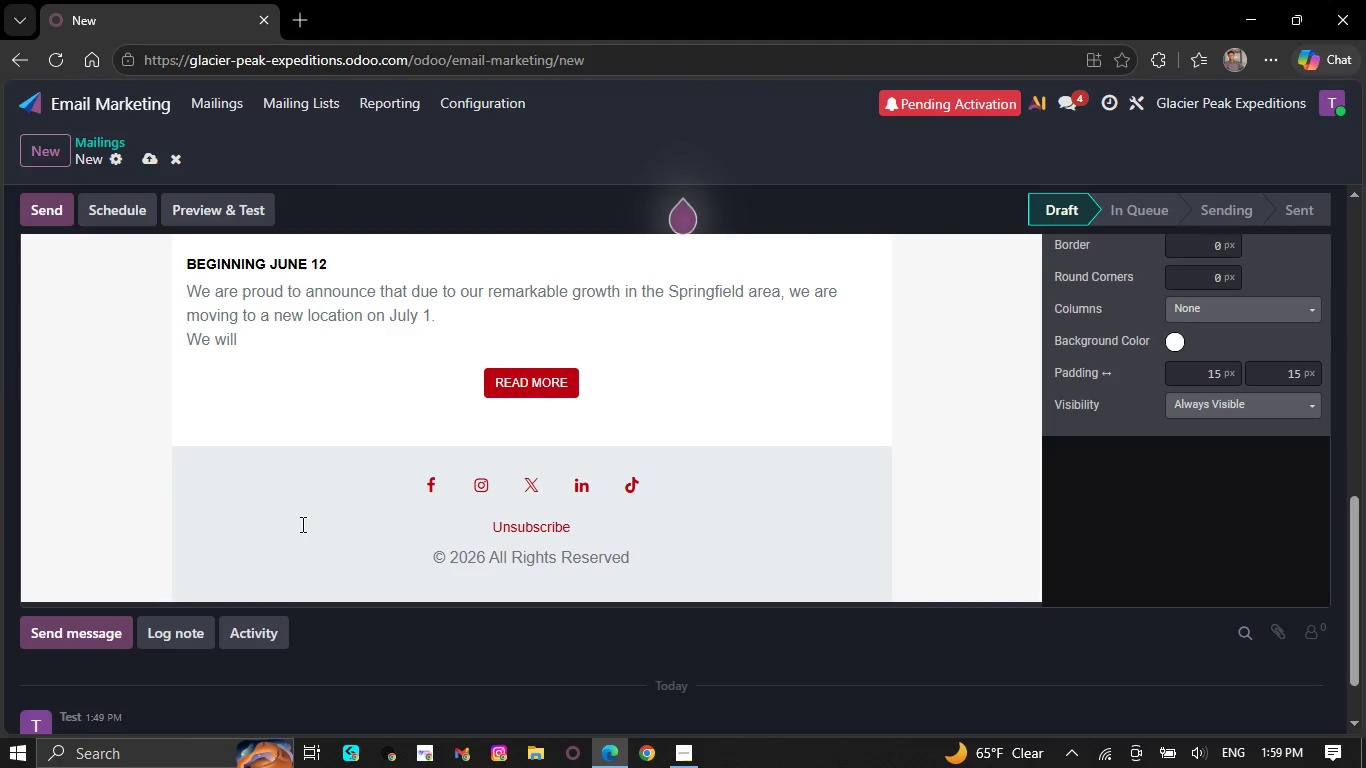 
key(Backspace)
 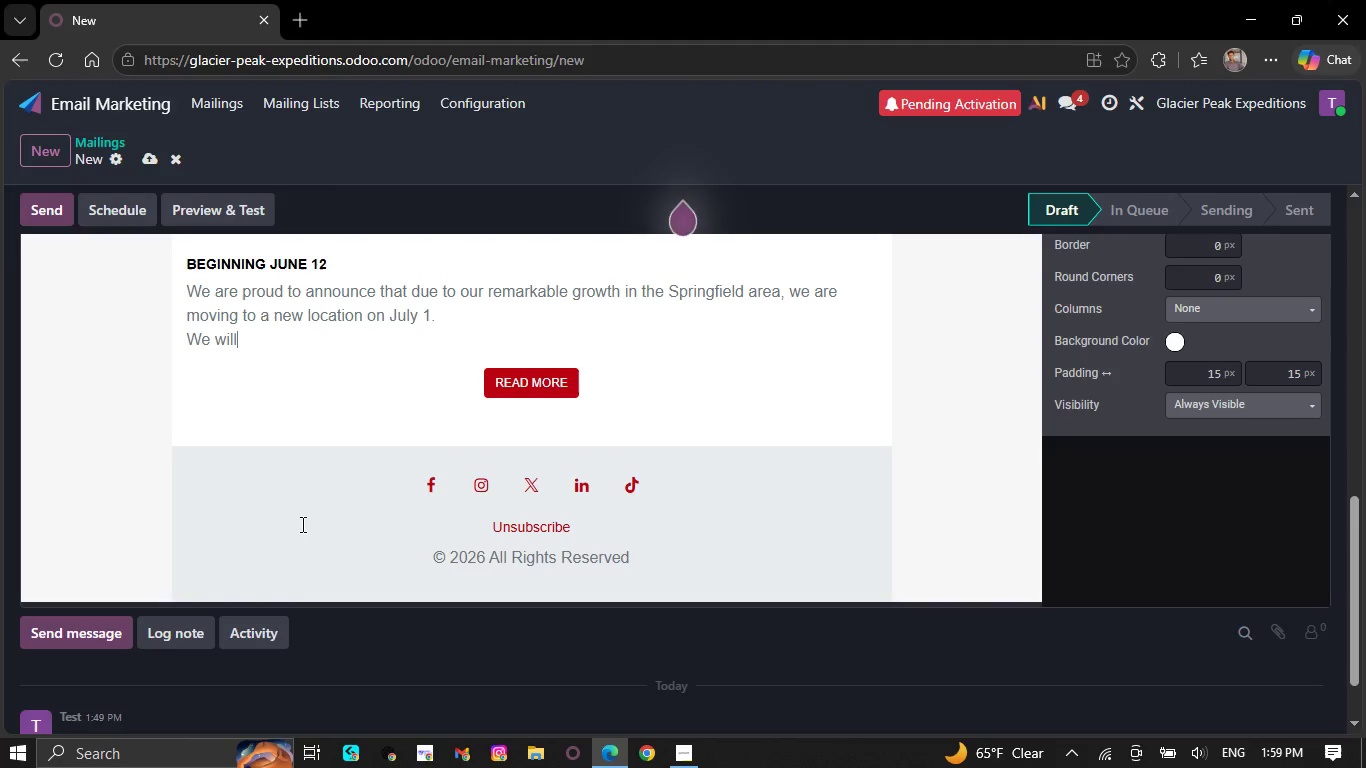 
key(Backspace)
 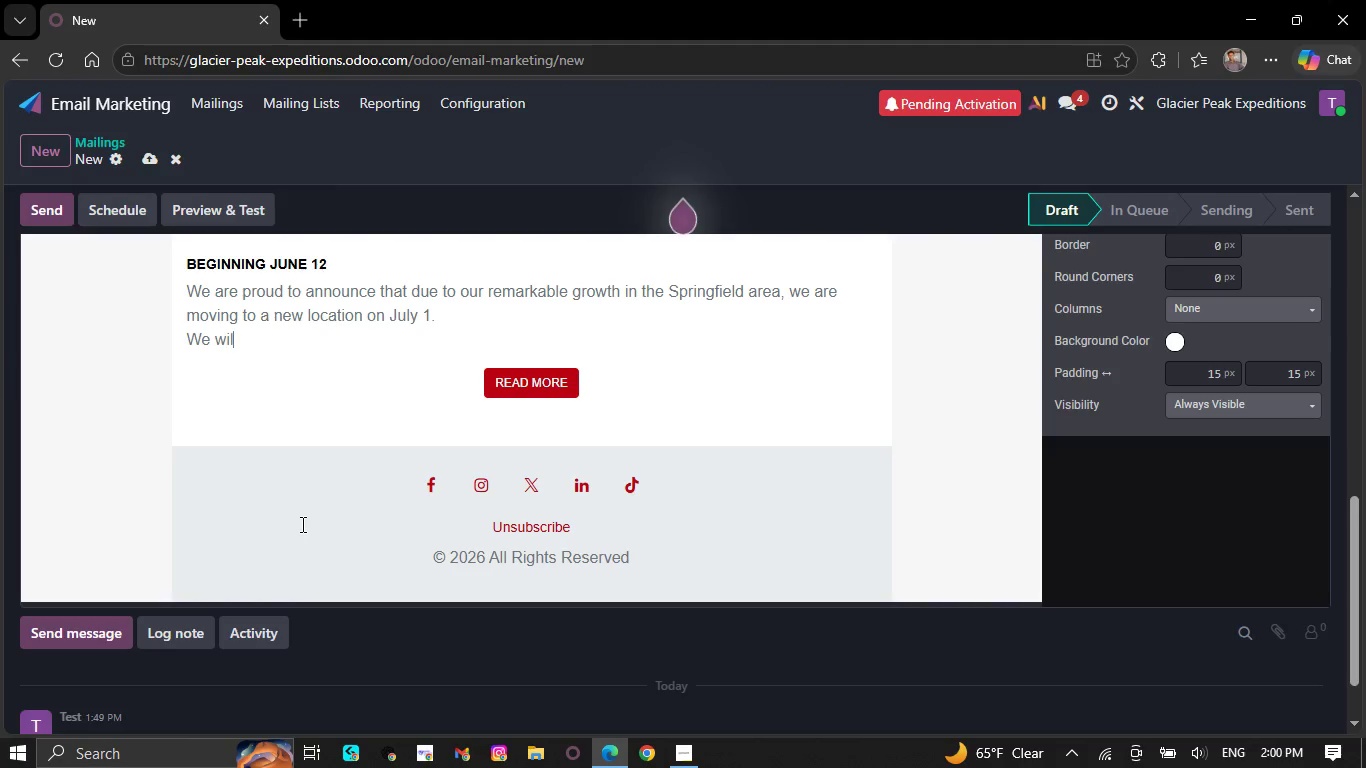 
key(Backspace)
 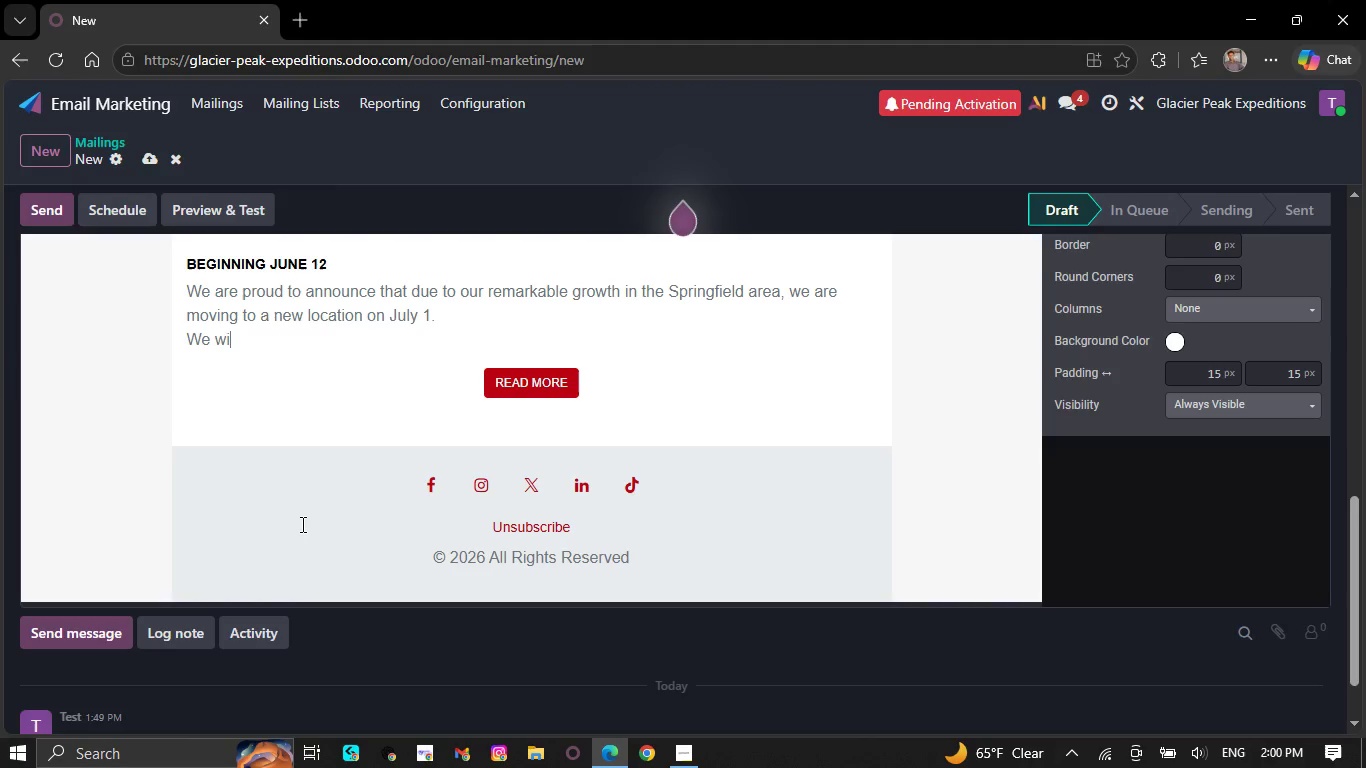 
key(Backspace)
 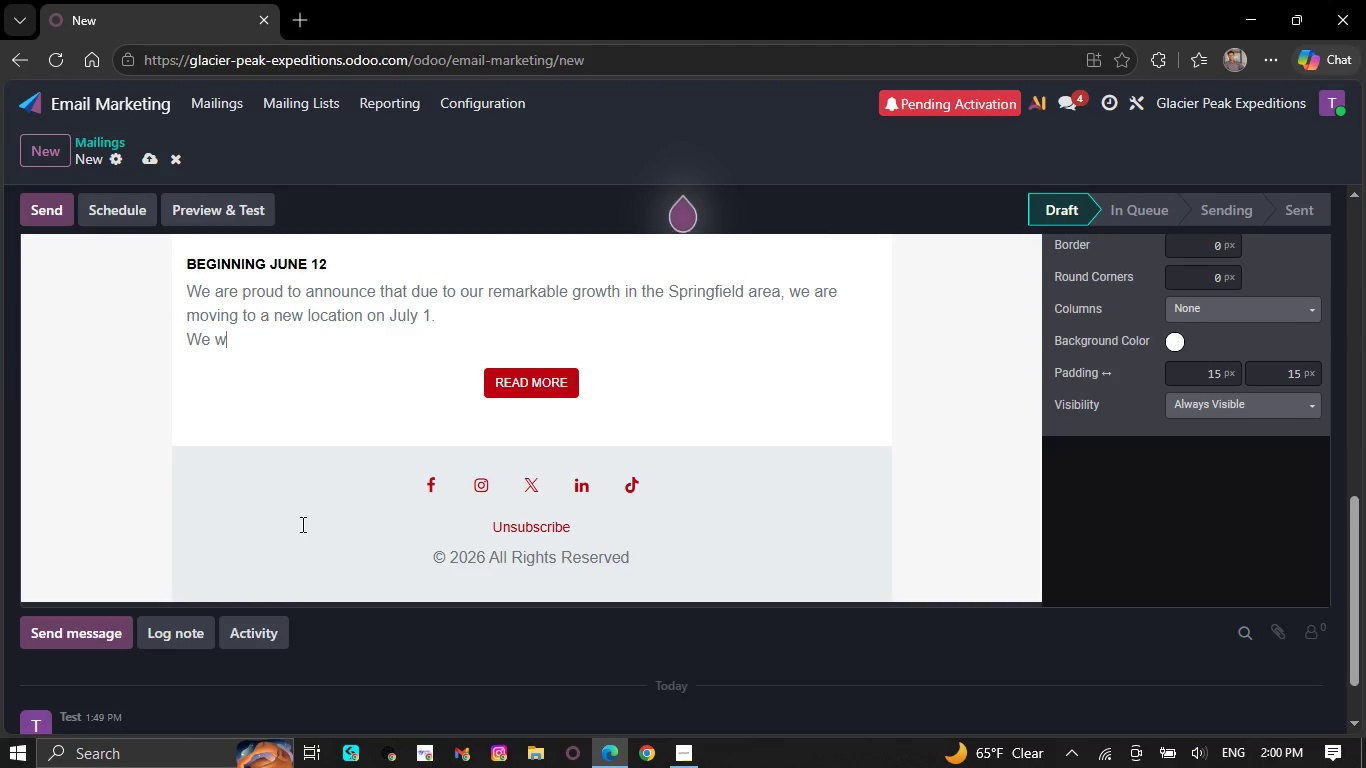 
key(Backspace)
 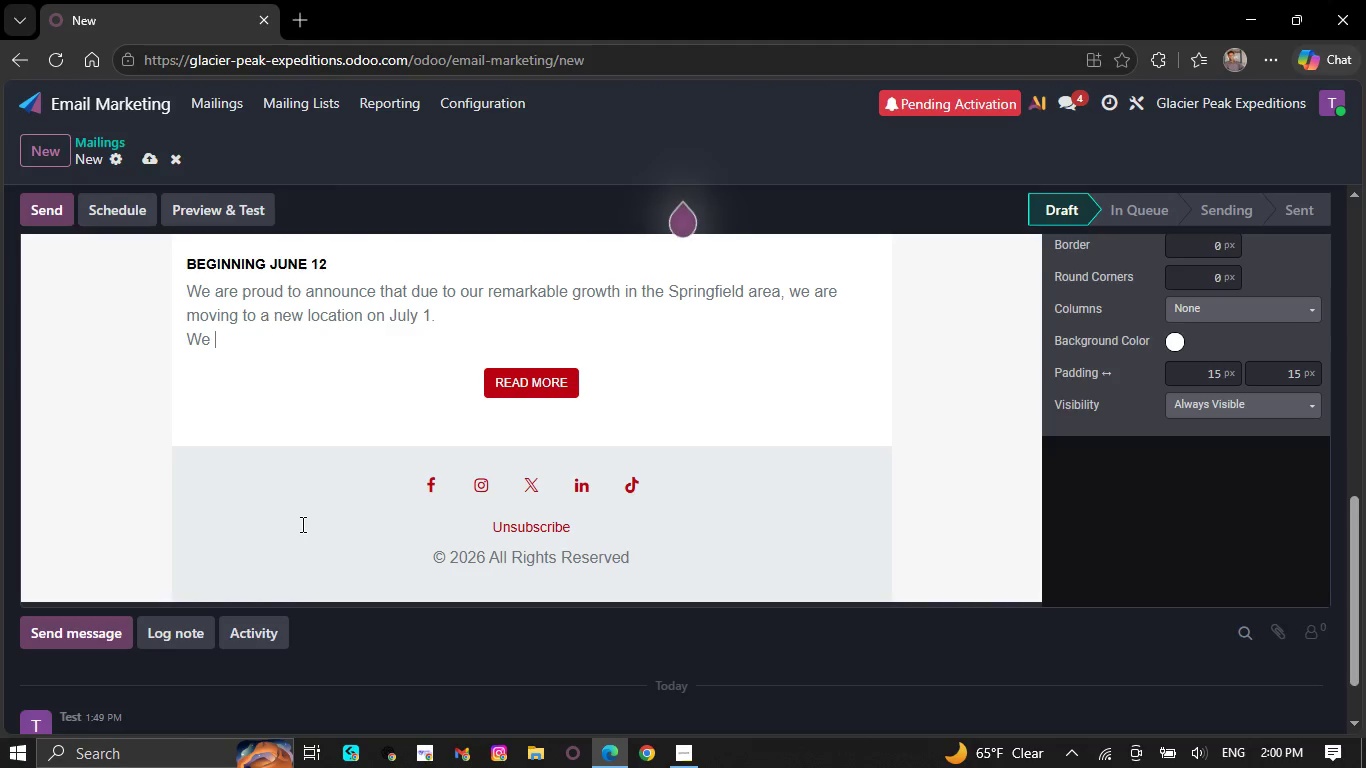 
key(Backspace)
 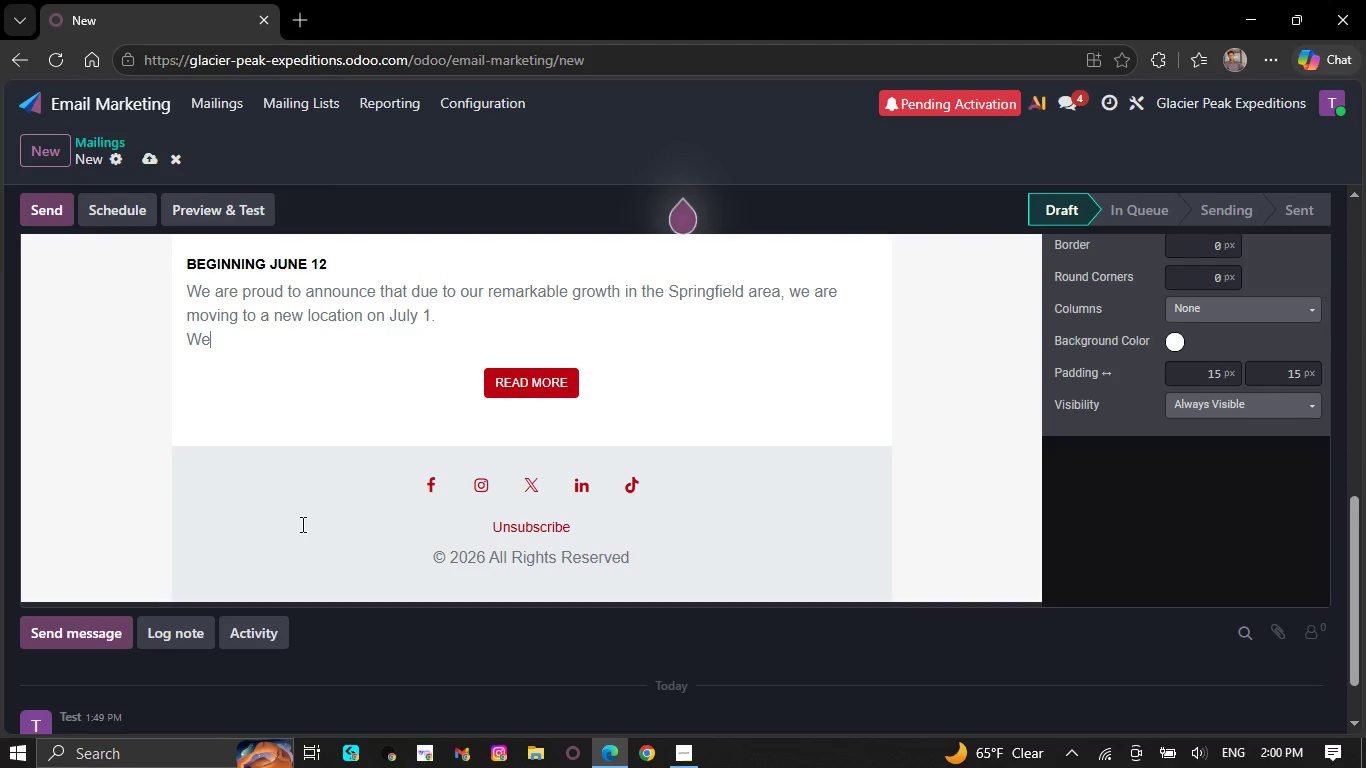 
key(Backspace)
 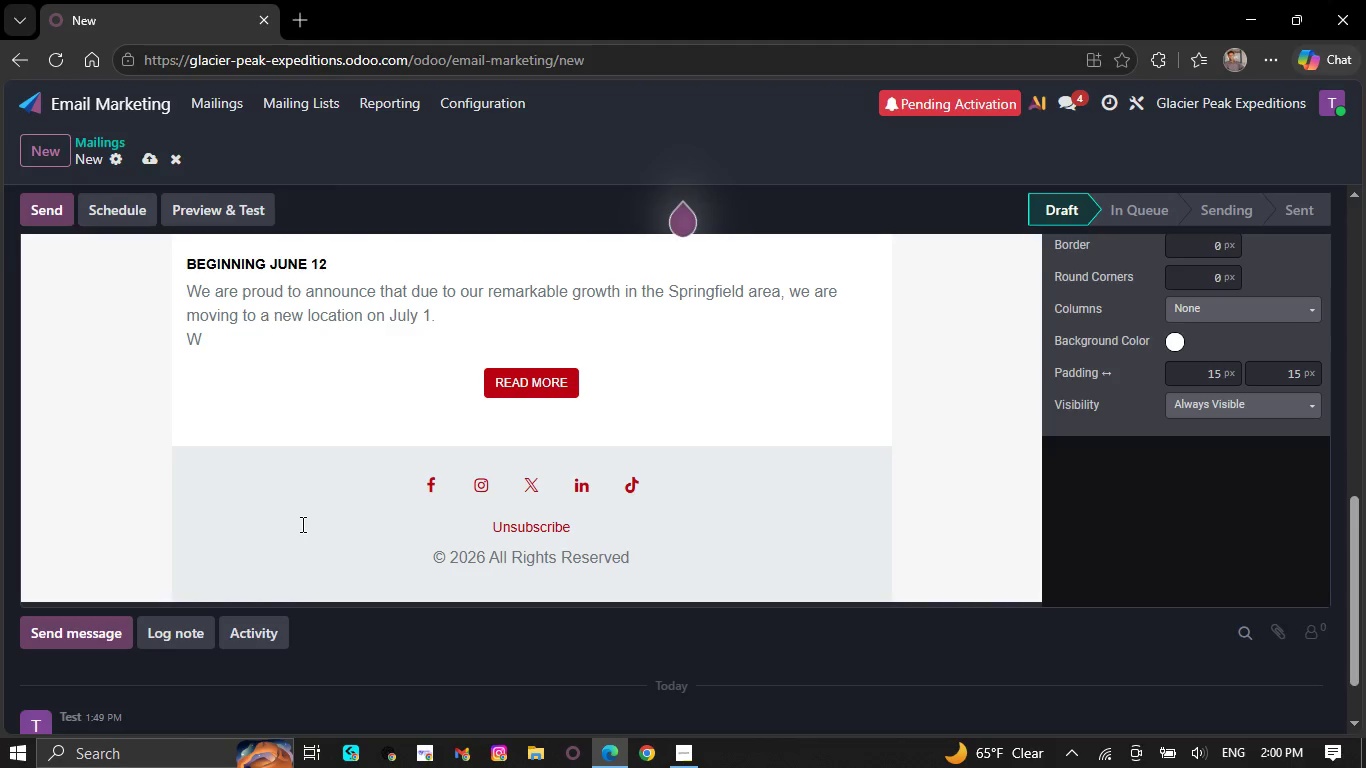 
key(Backspace)
 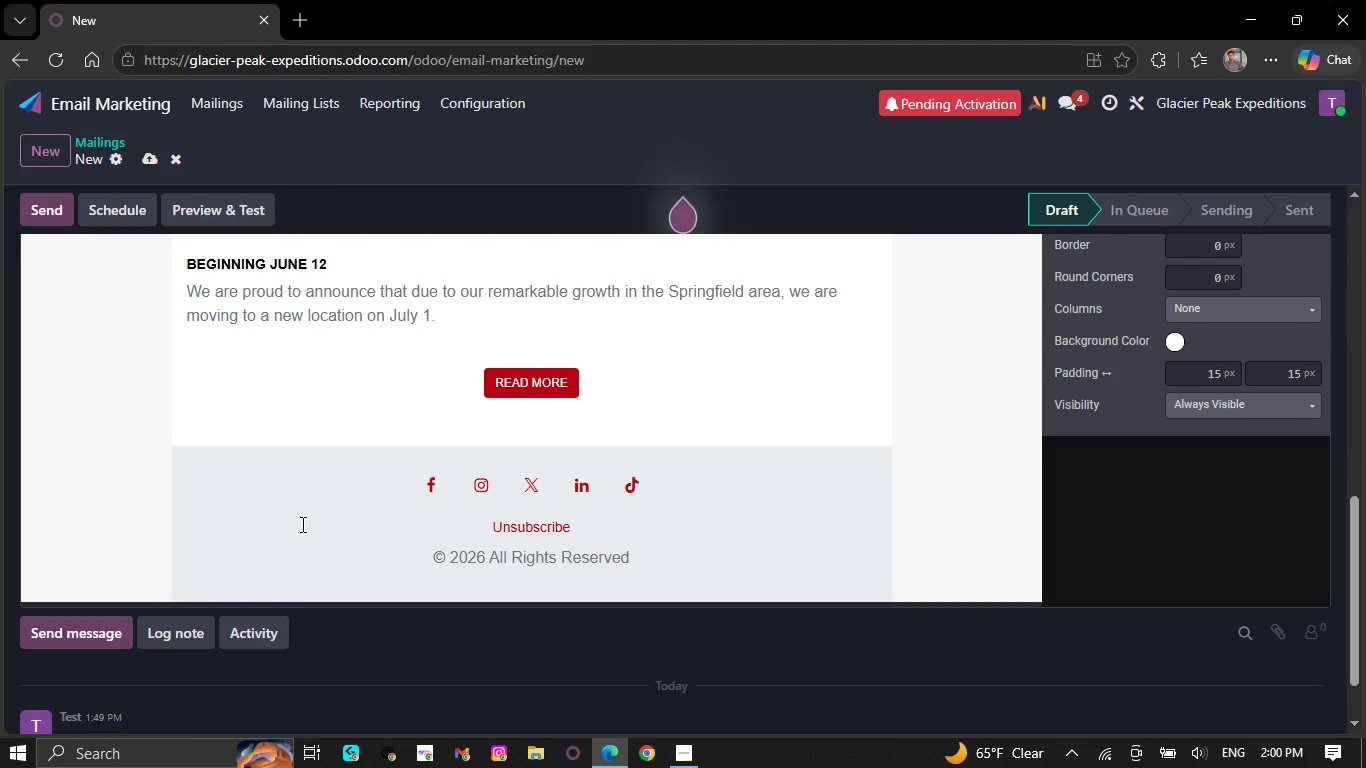 
key(Backspace)
 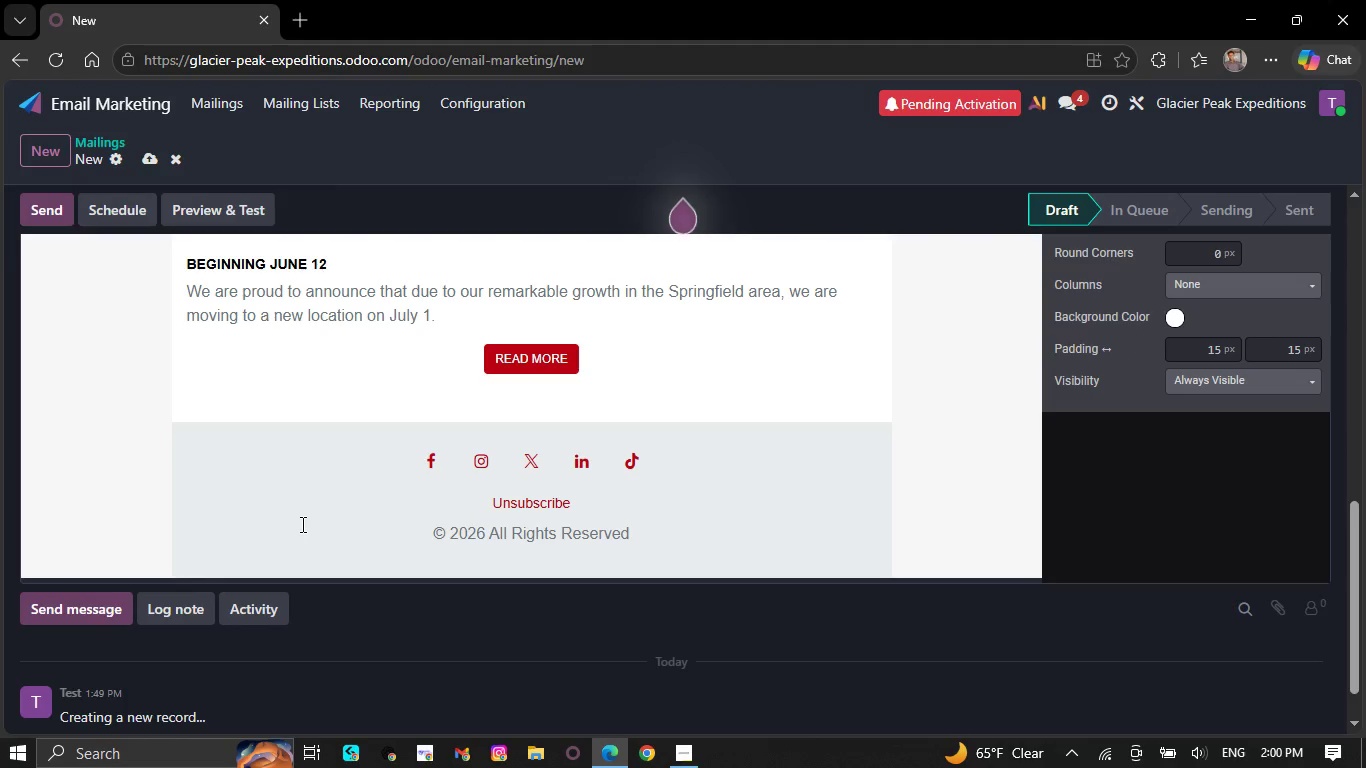 
key(Backspace)
 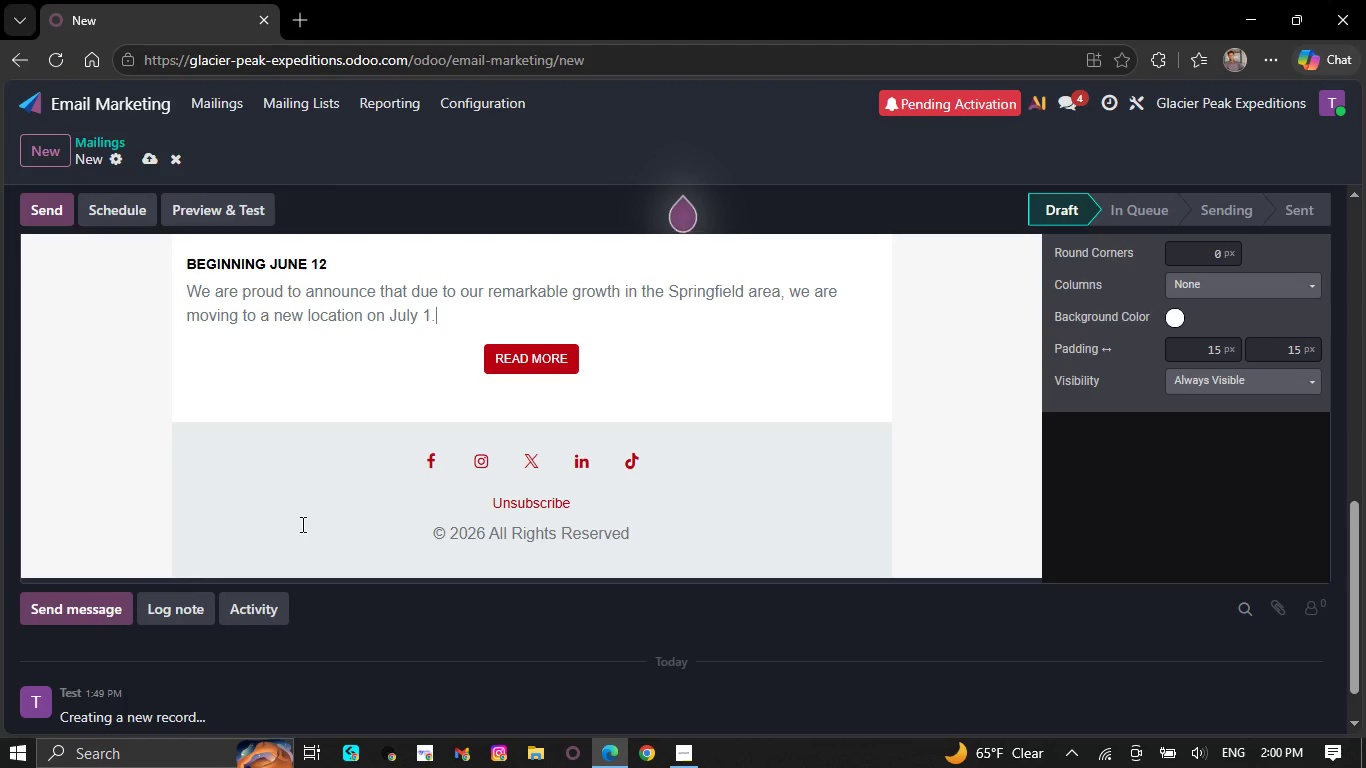 
key(Backspace)
 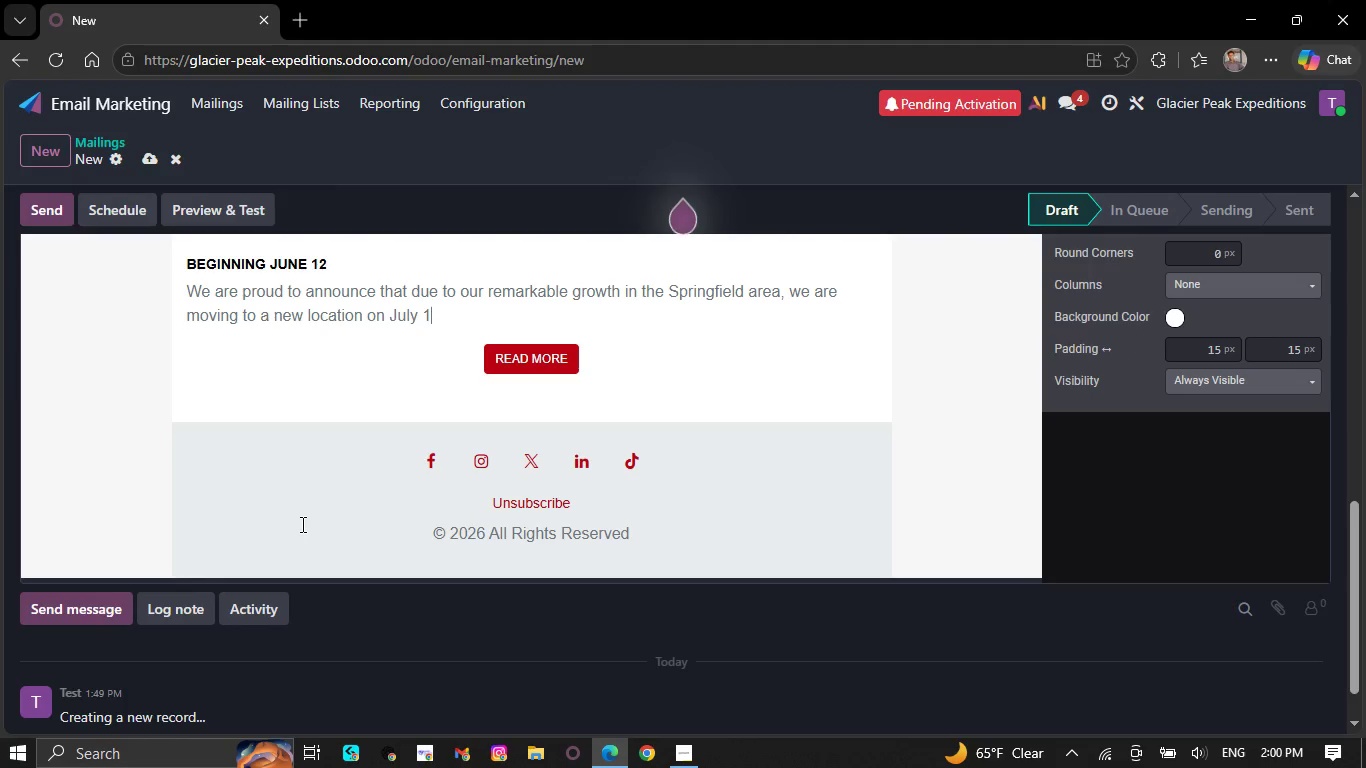 
key(Backspace)
 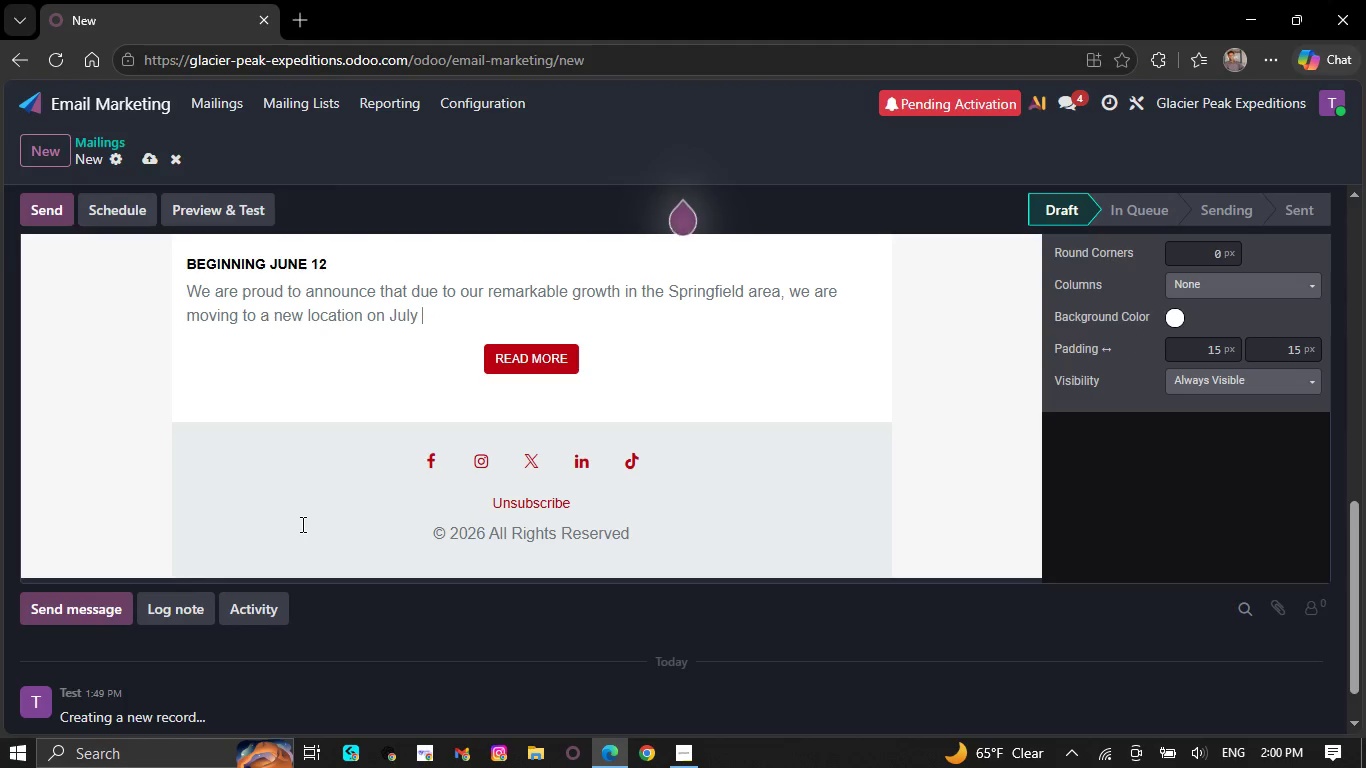 
key(Backspace)
 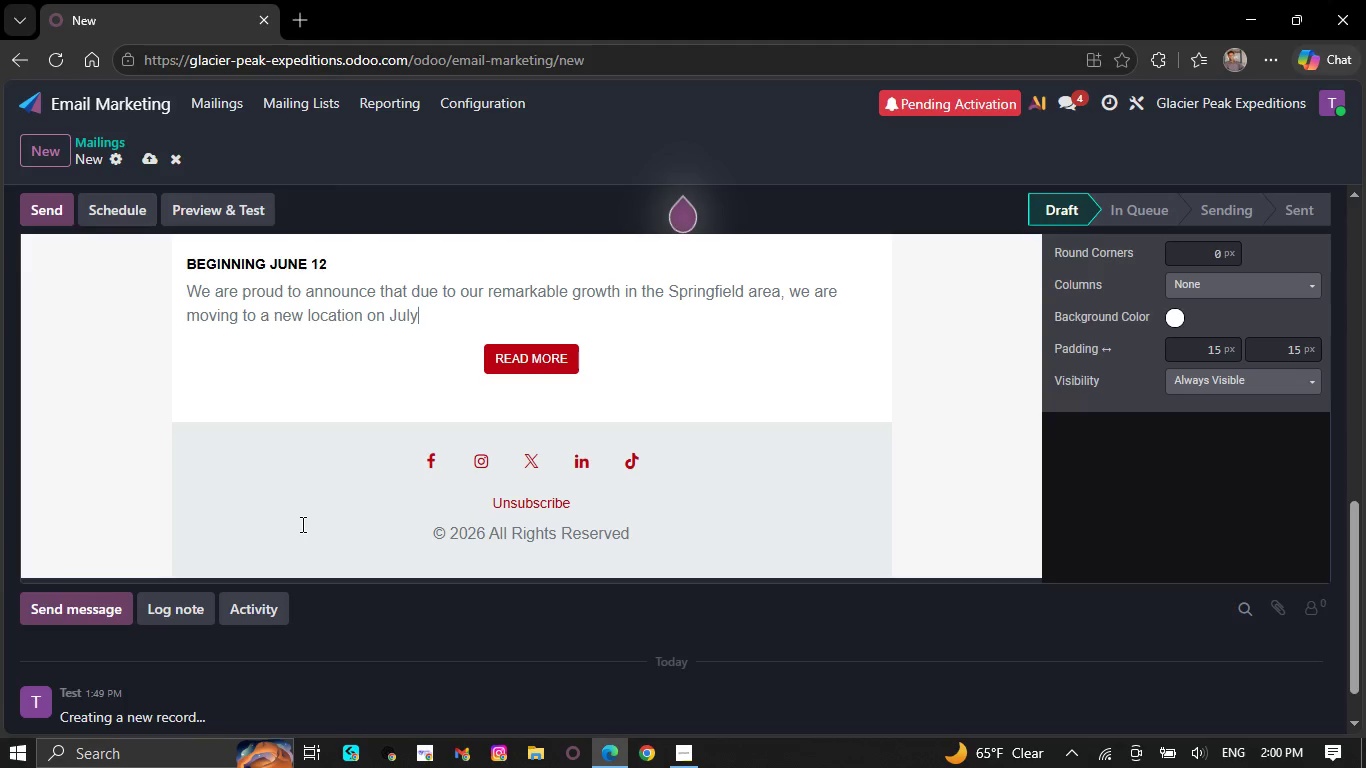 
key(Backspace)
 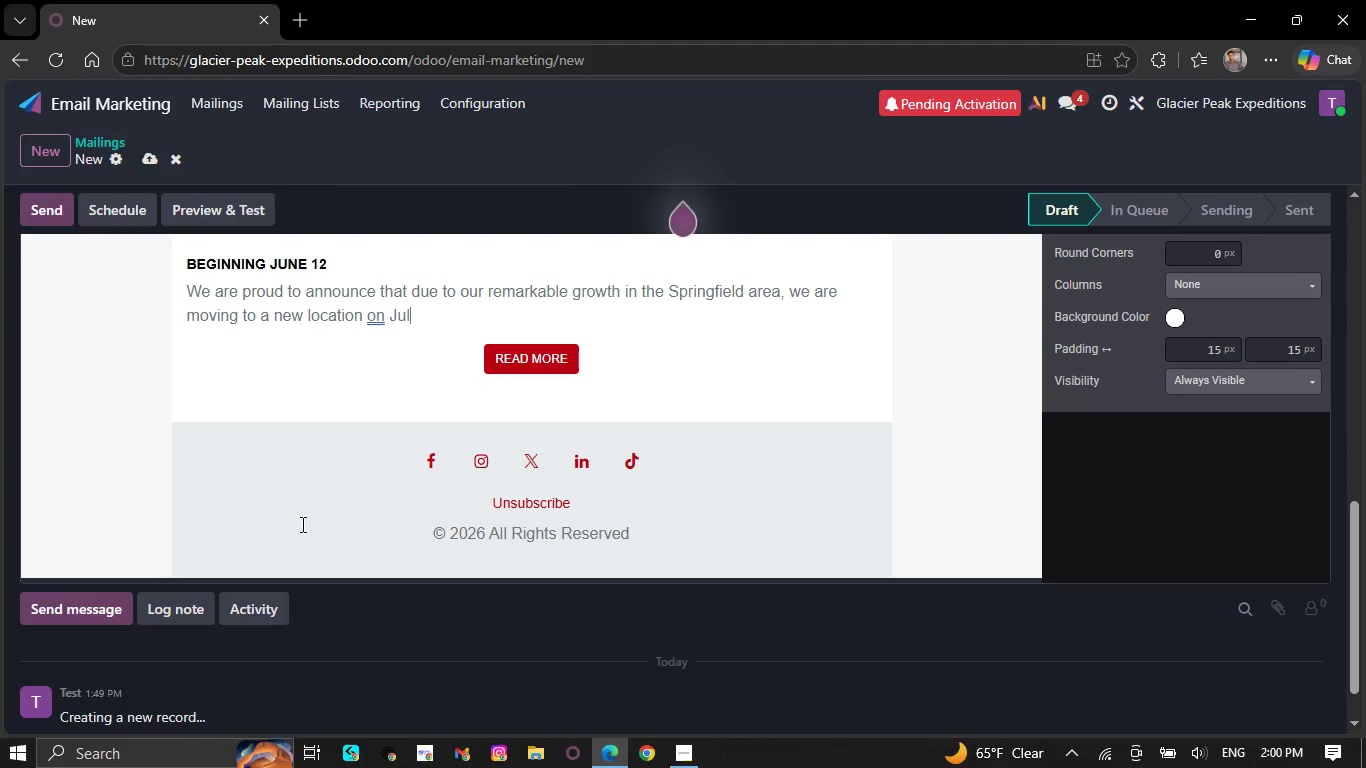 
key(Backspace)
 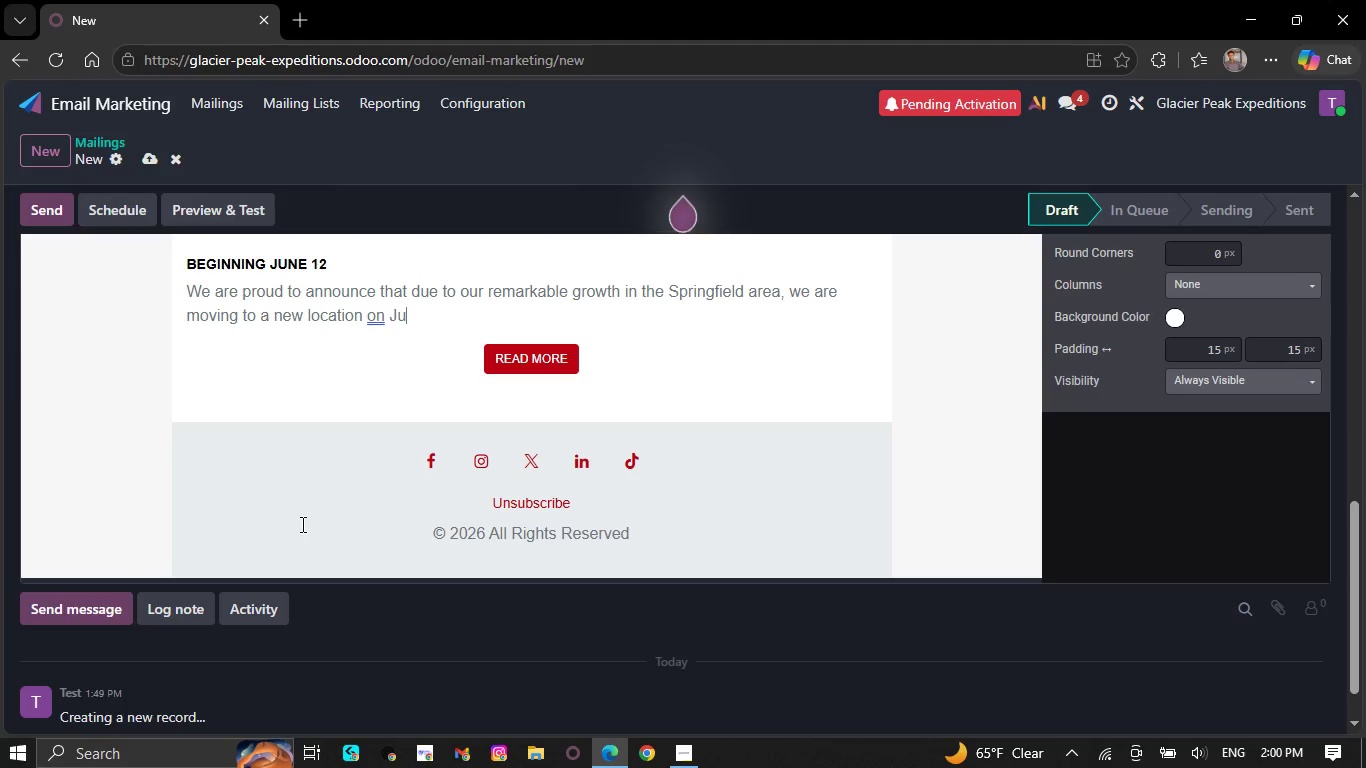 
key(Backspace)
 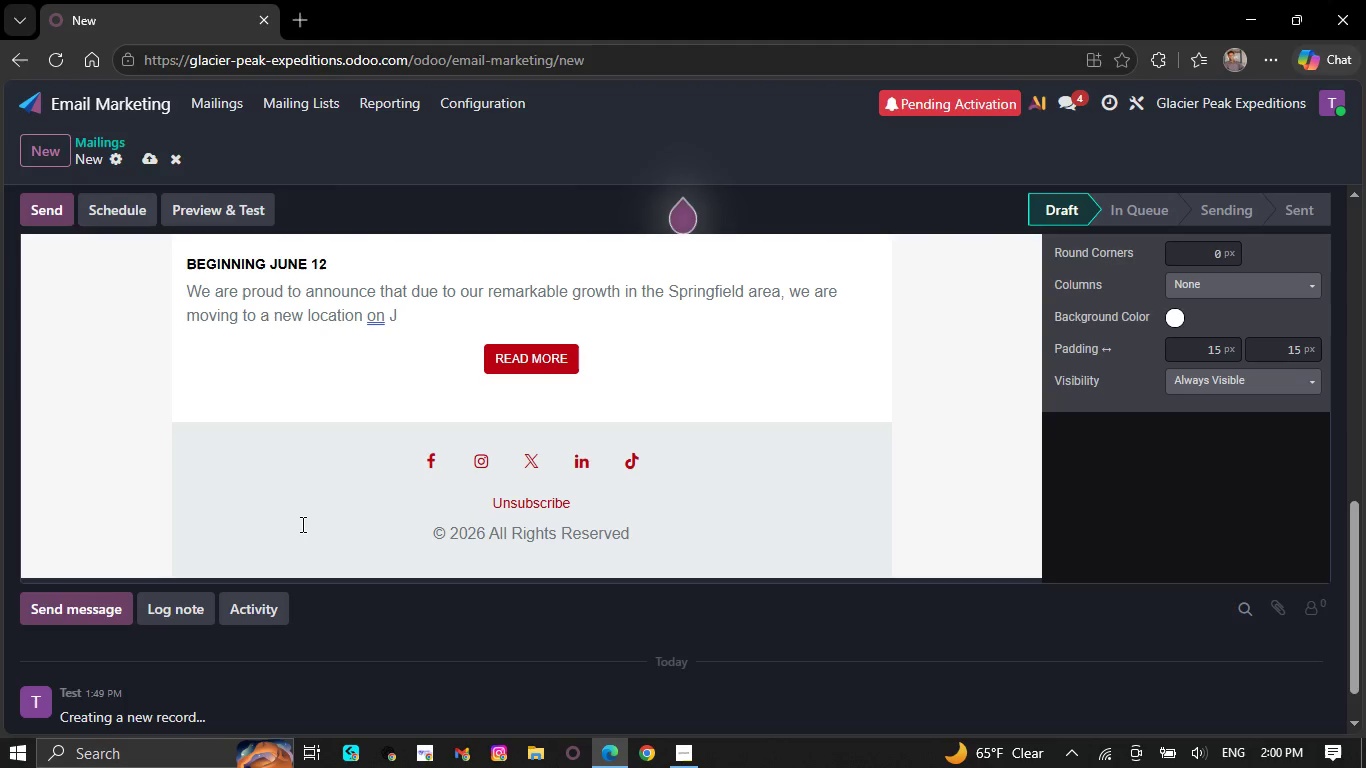 
key(Backspace)
 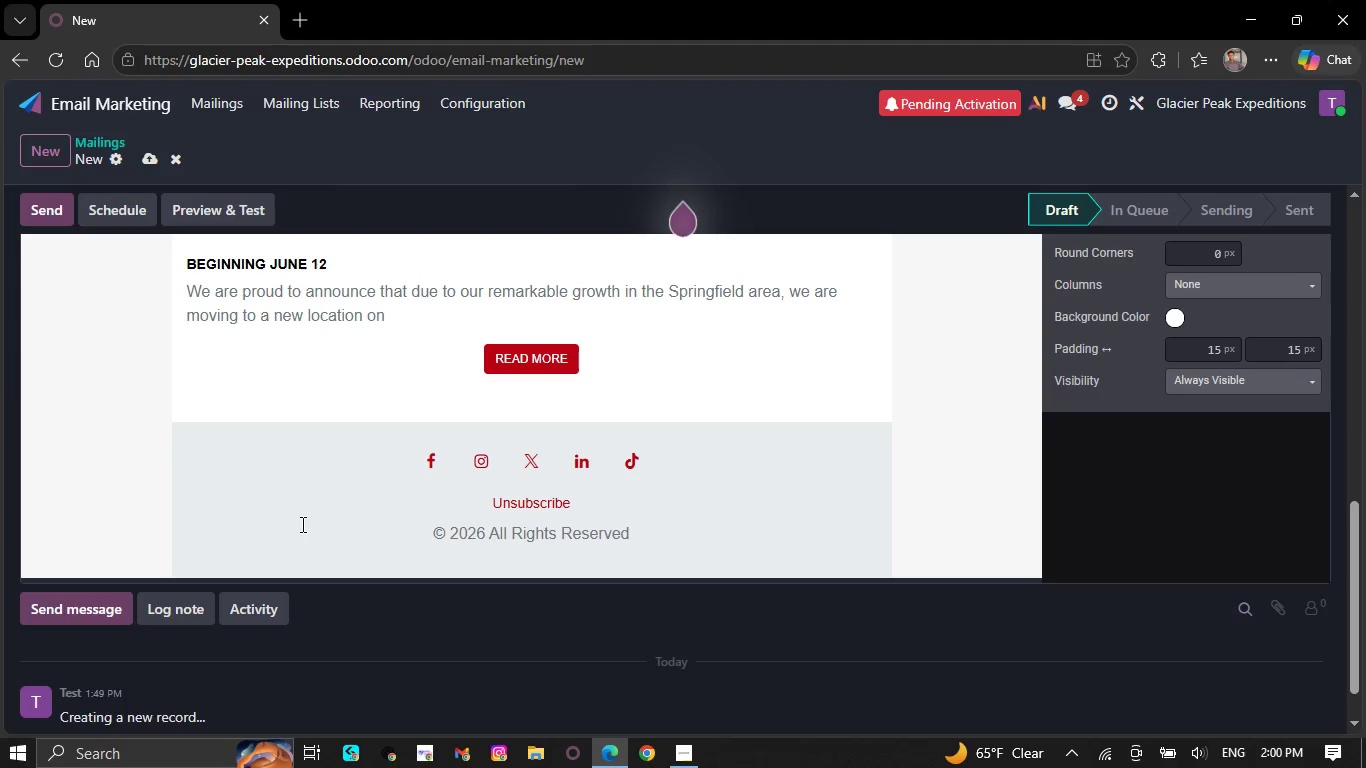 
key(Backspace)
 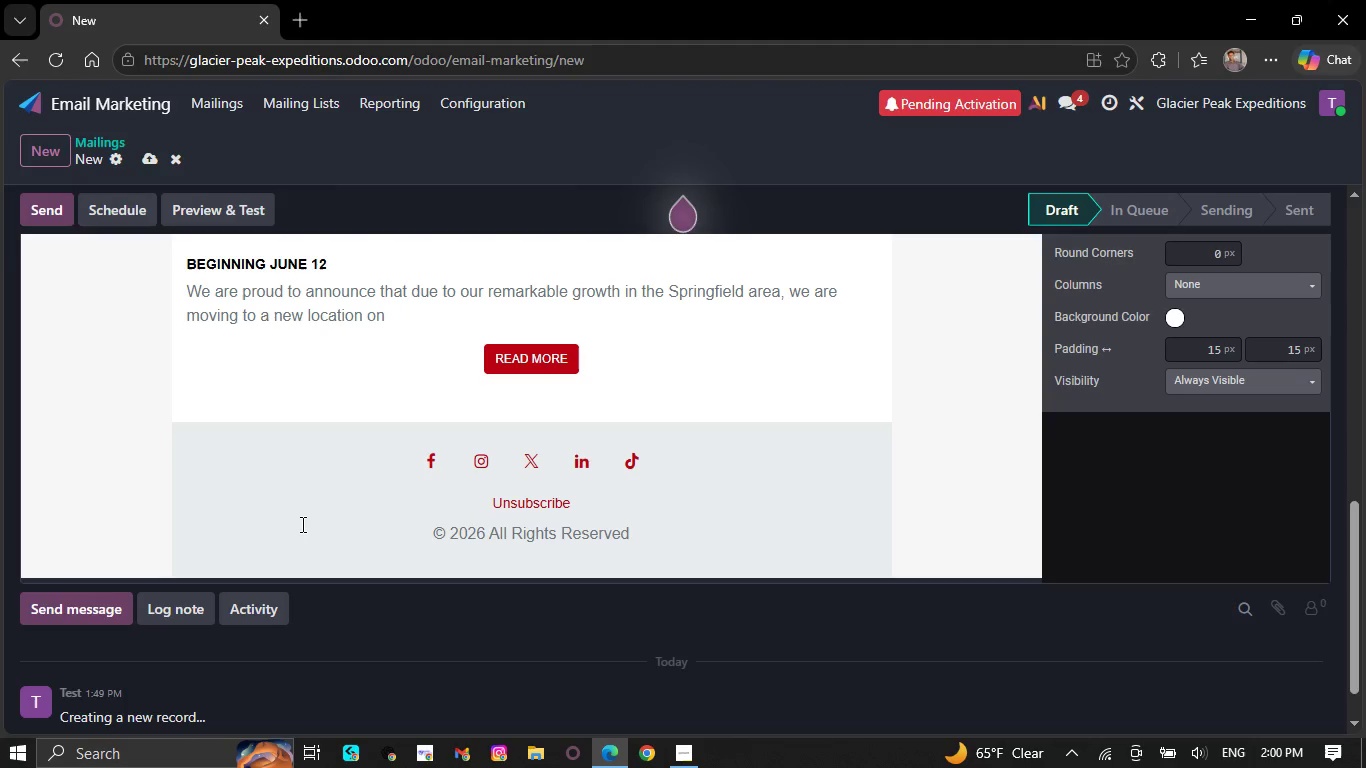 
key(Backspace)
 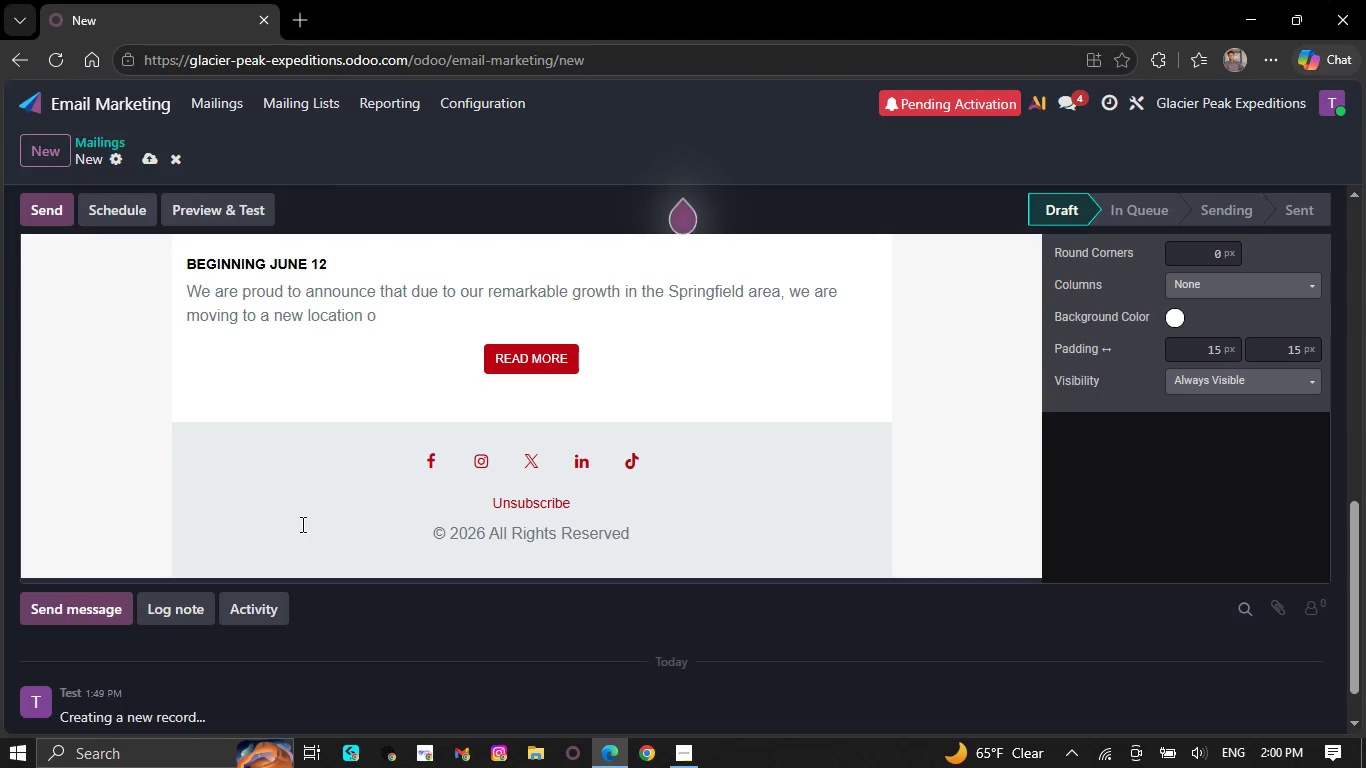 
wait(5.12)
 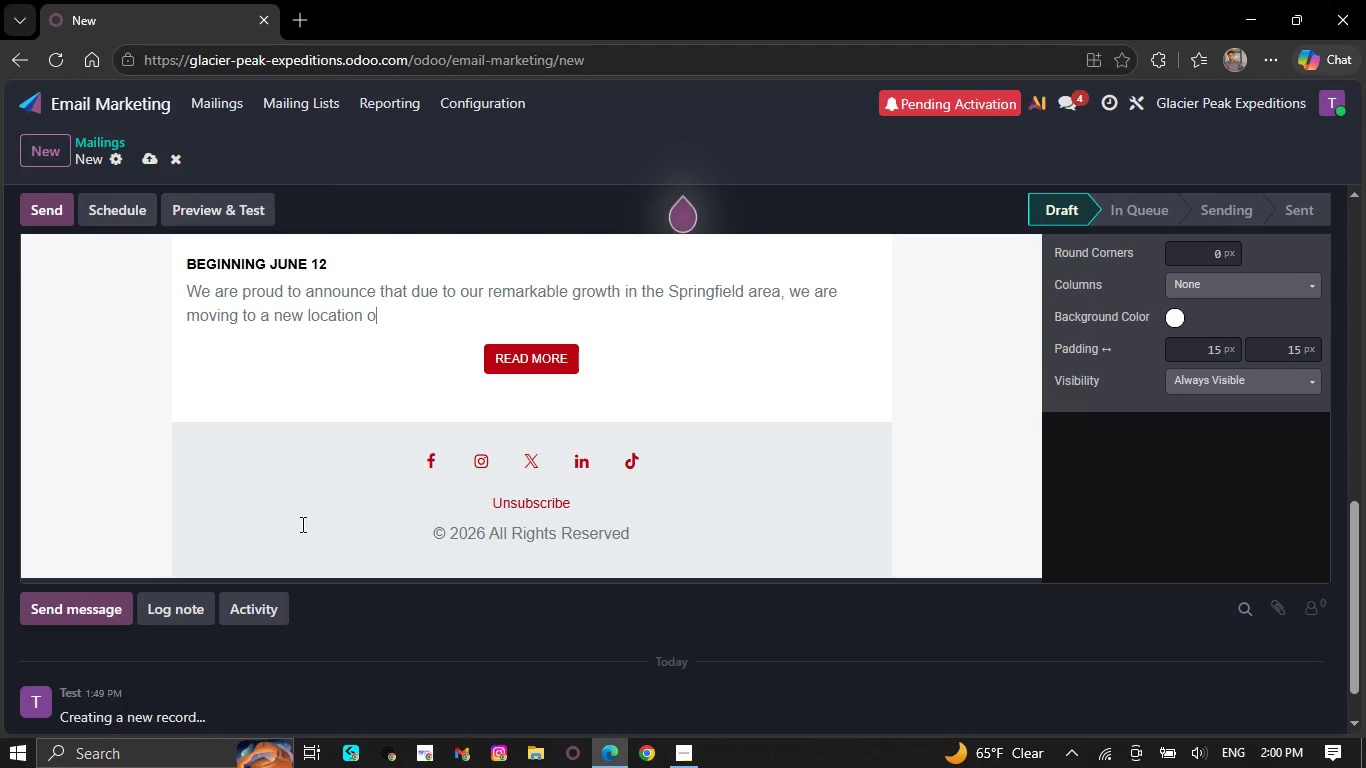 
scroll: coordinate [300, 487], scroll_direction: down, amount: 2.0
 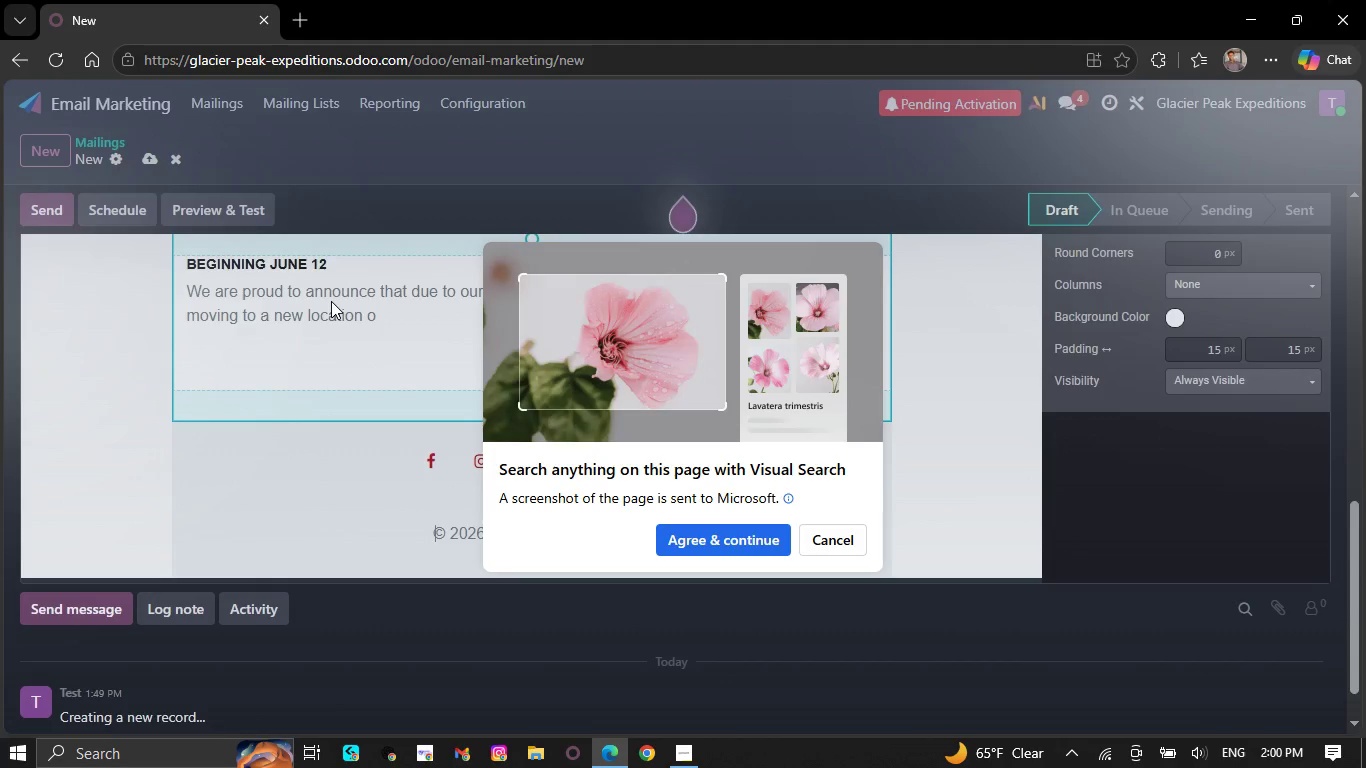 
wait(12.1)
 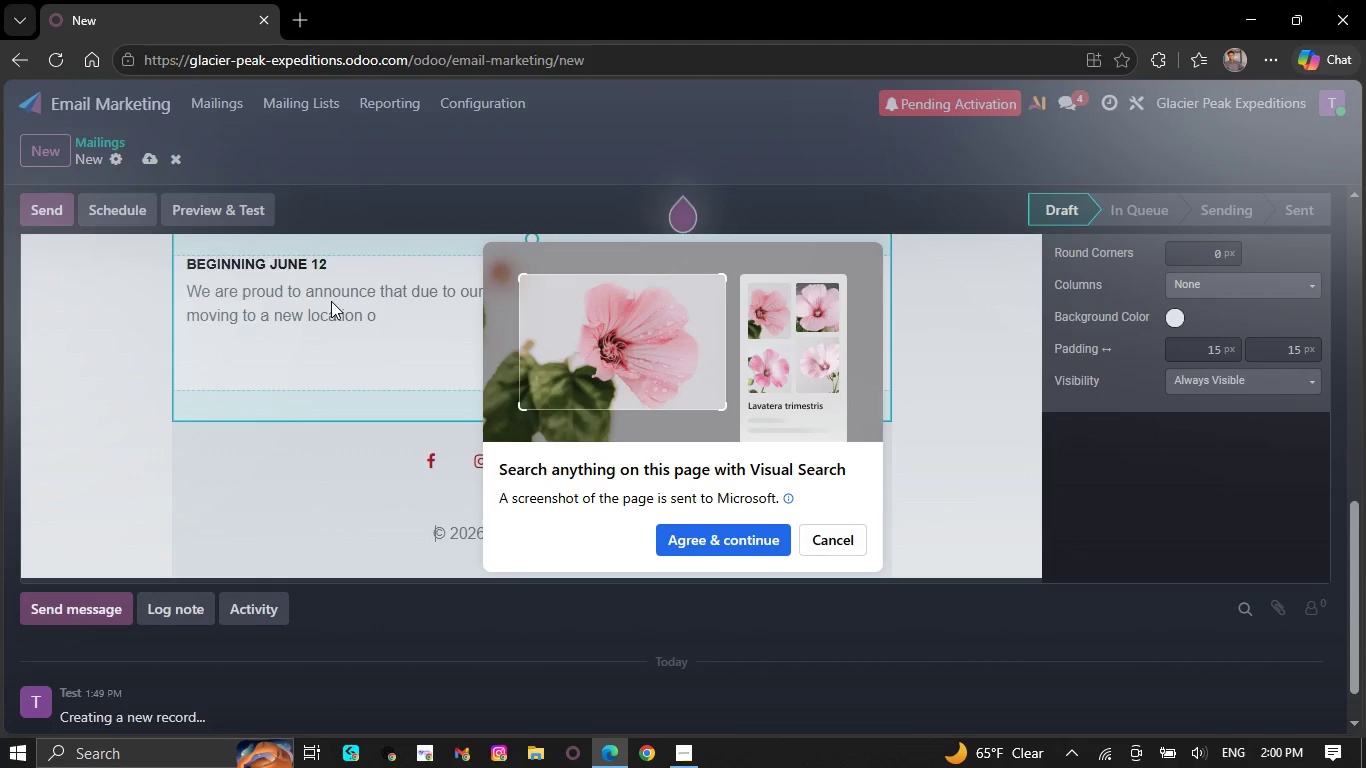 
left_click([824, 541])
 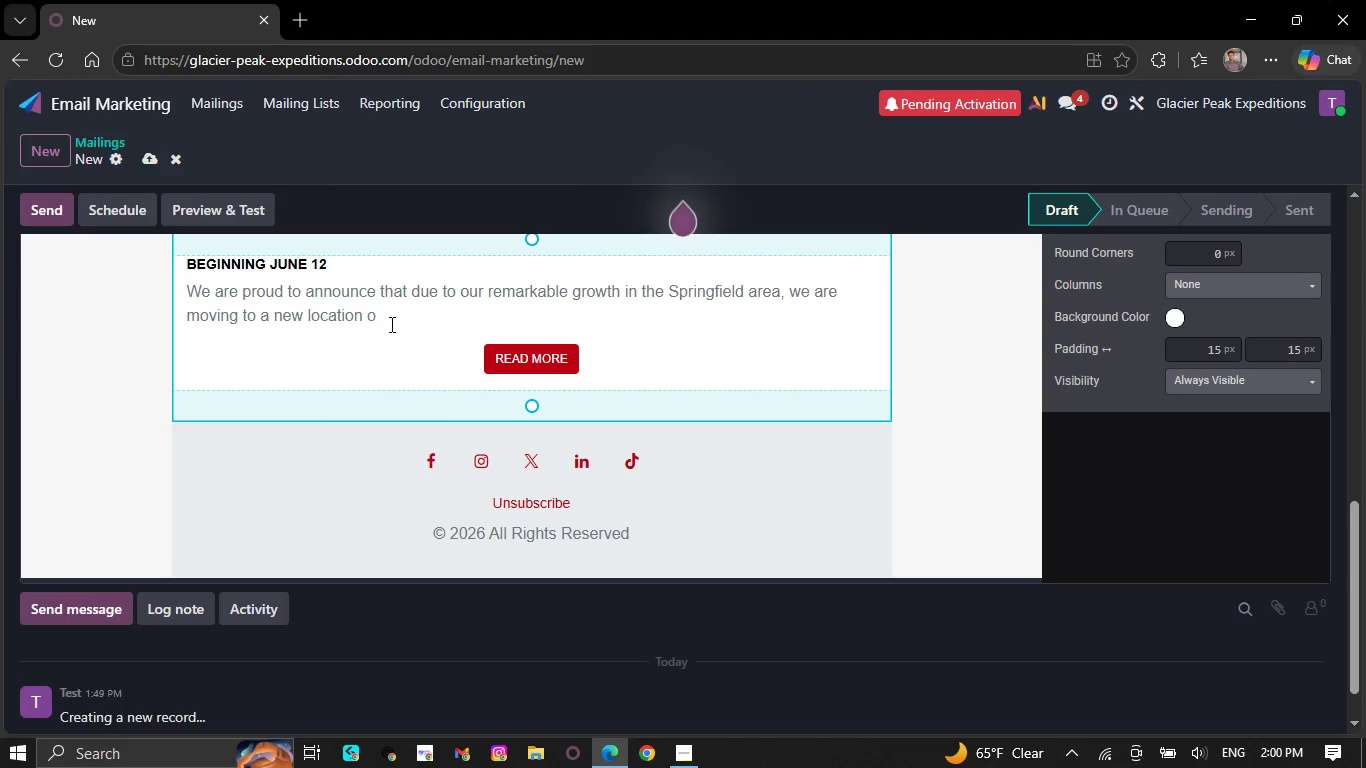 
wait(16.83)
 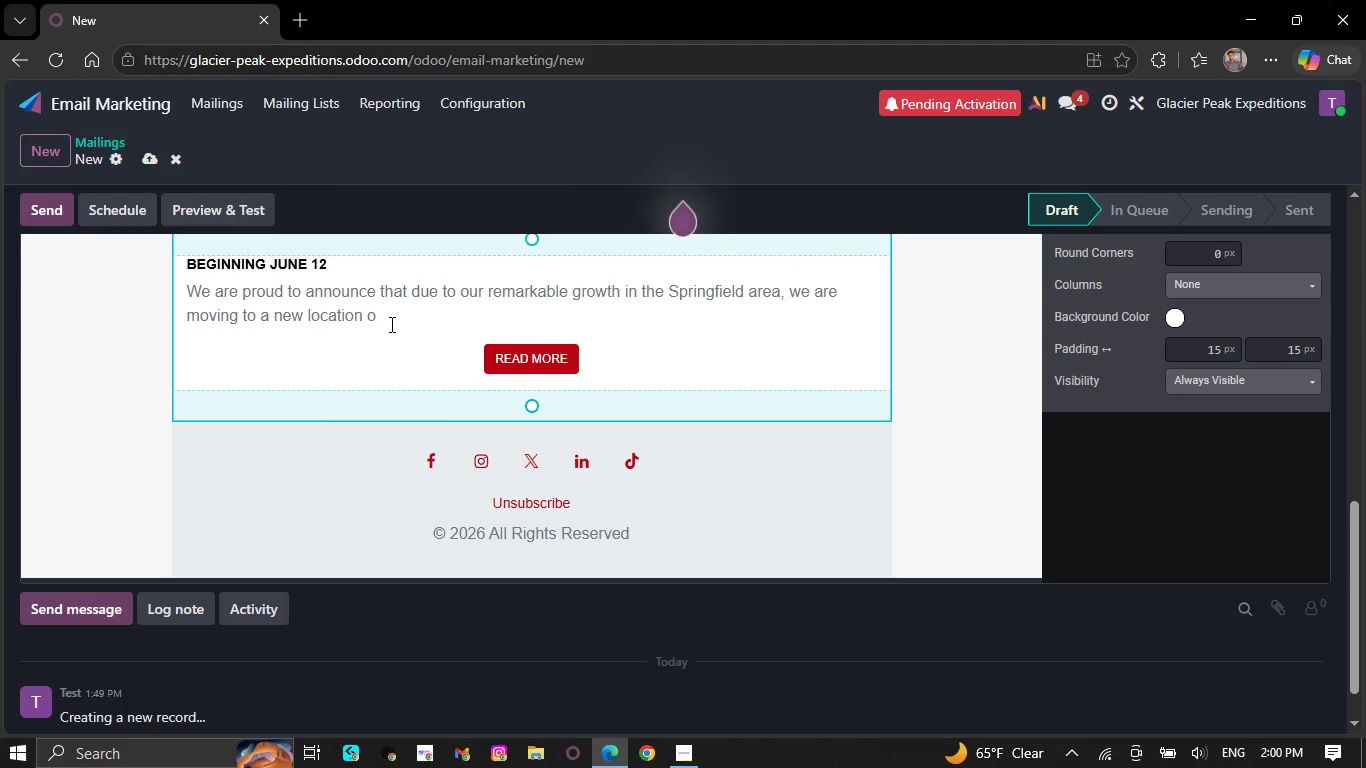 
key(Backspace)
 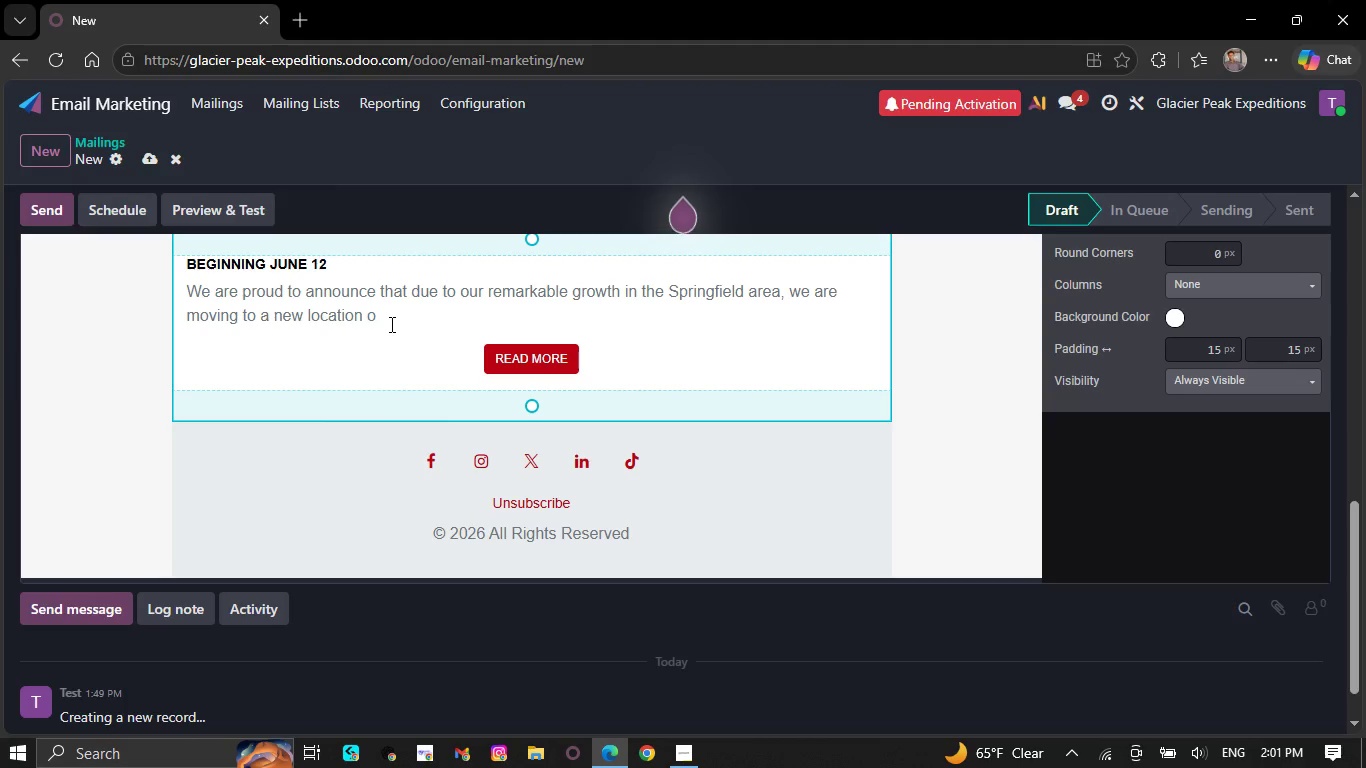 
key(Backspace)
 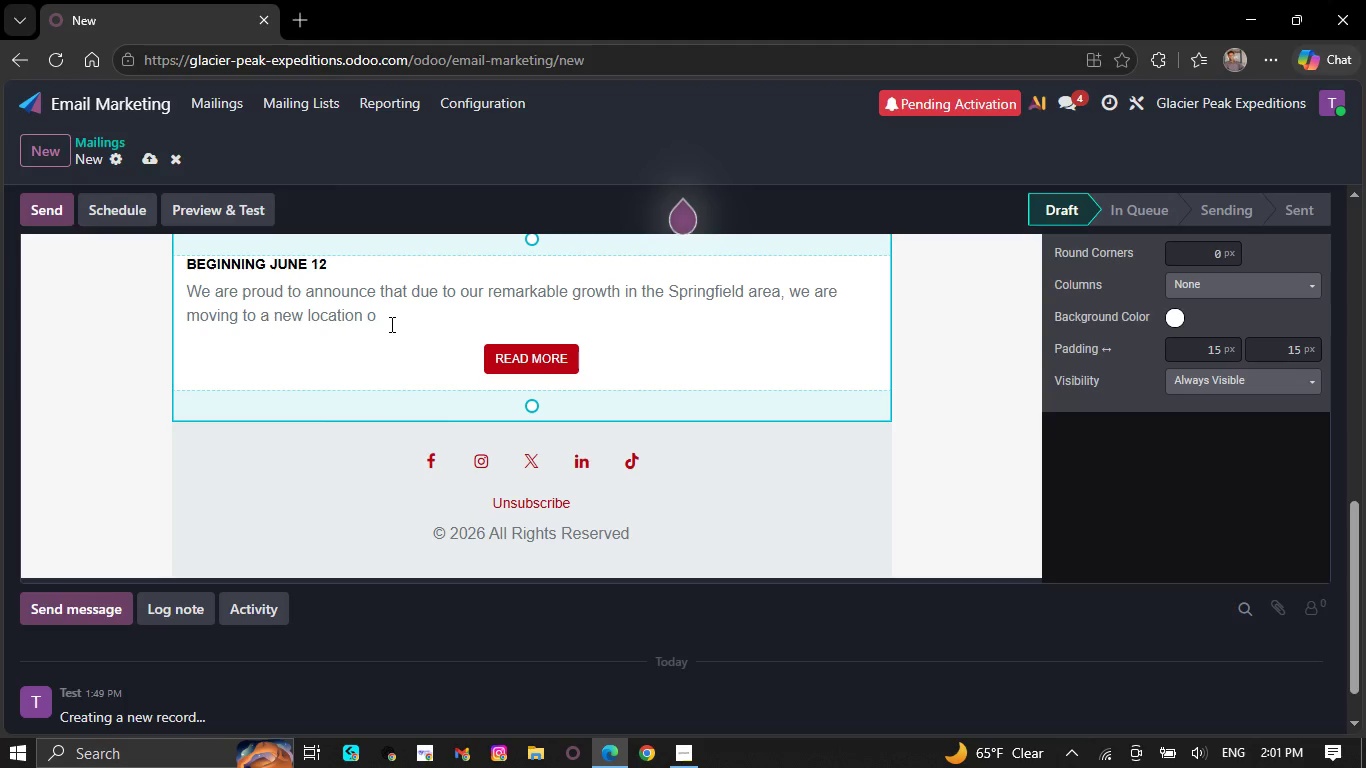 
key(Backspace)
 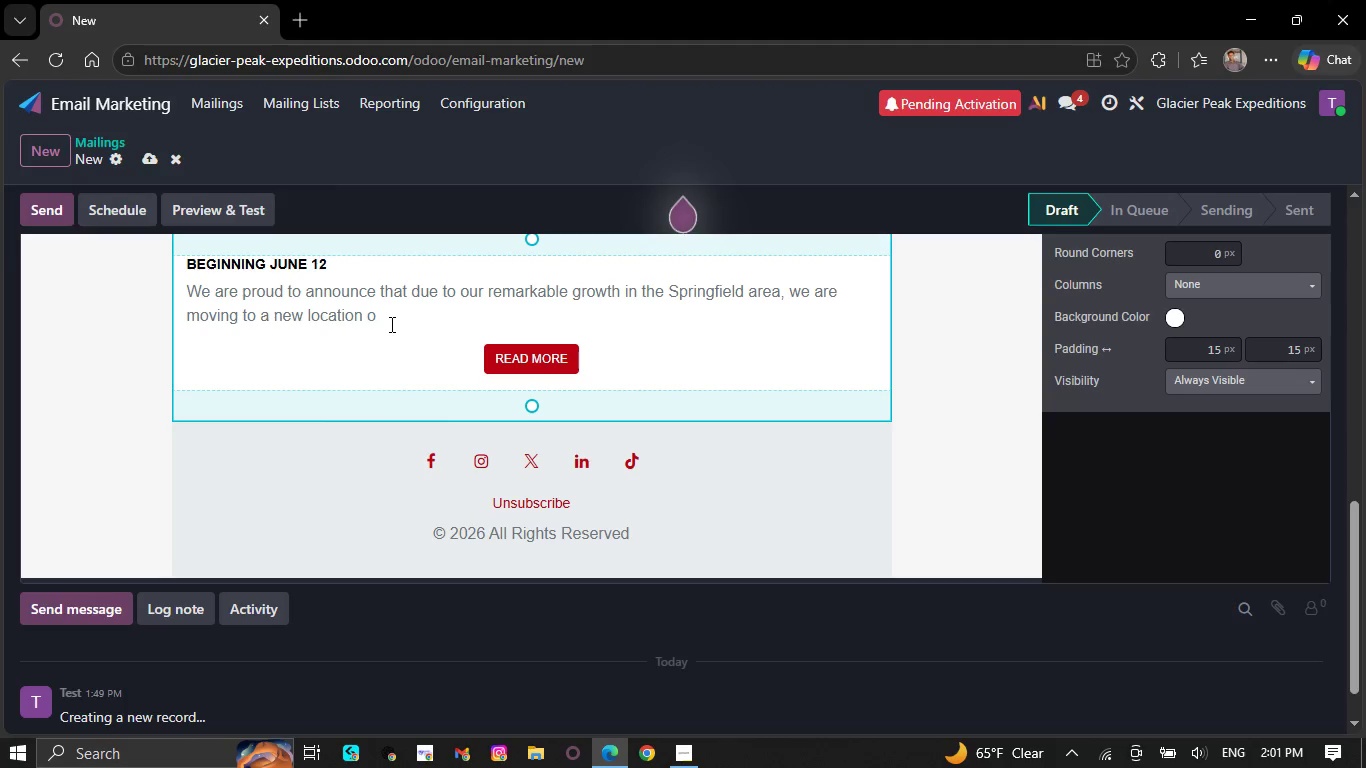 
key(Backspace)
 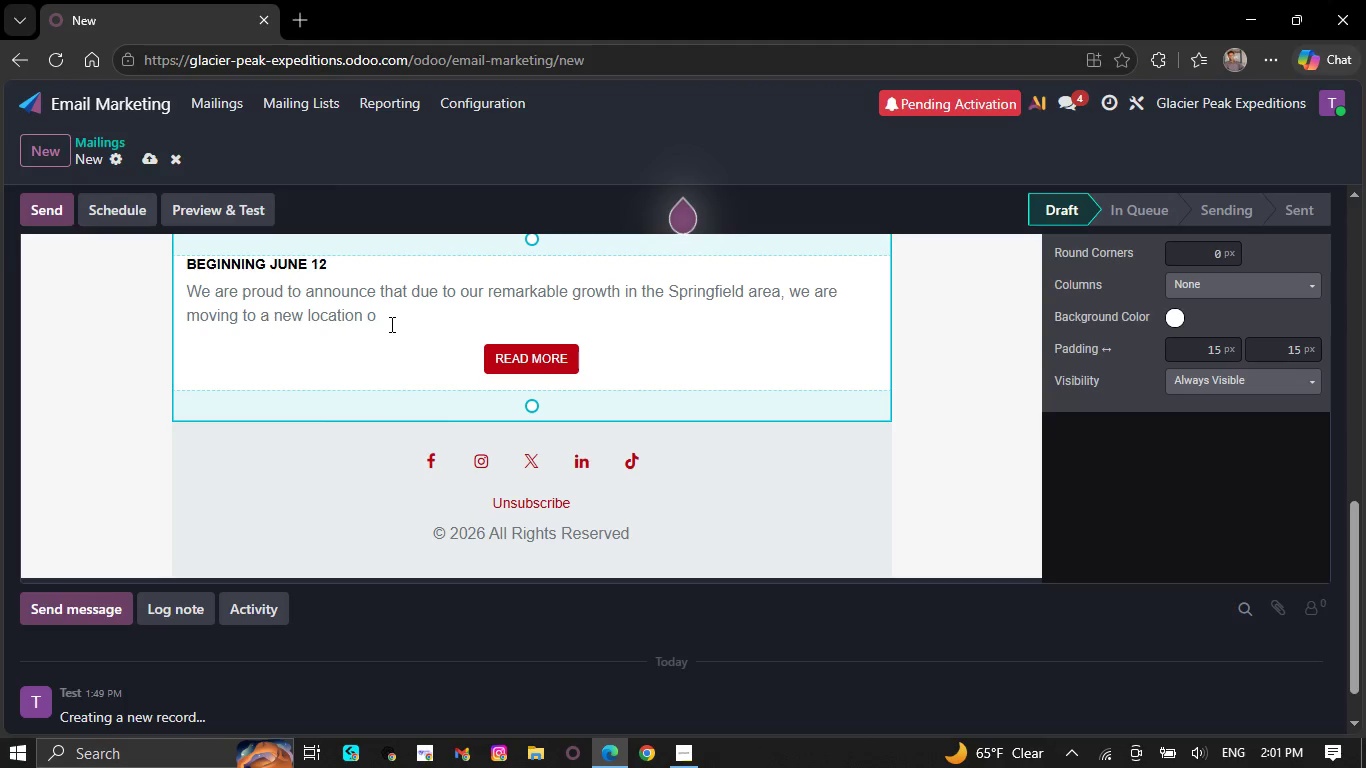 
key(Backspace)
 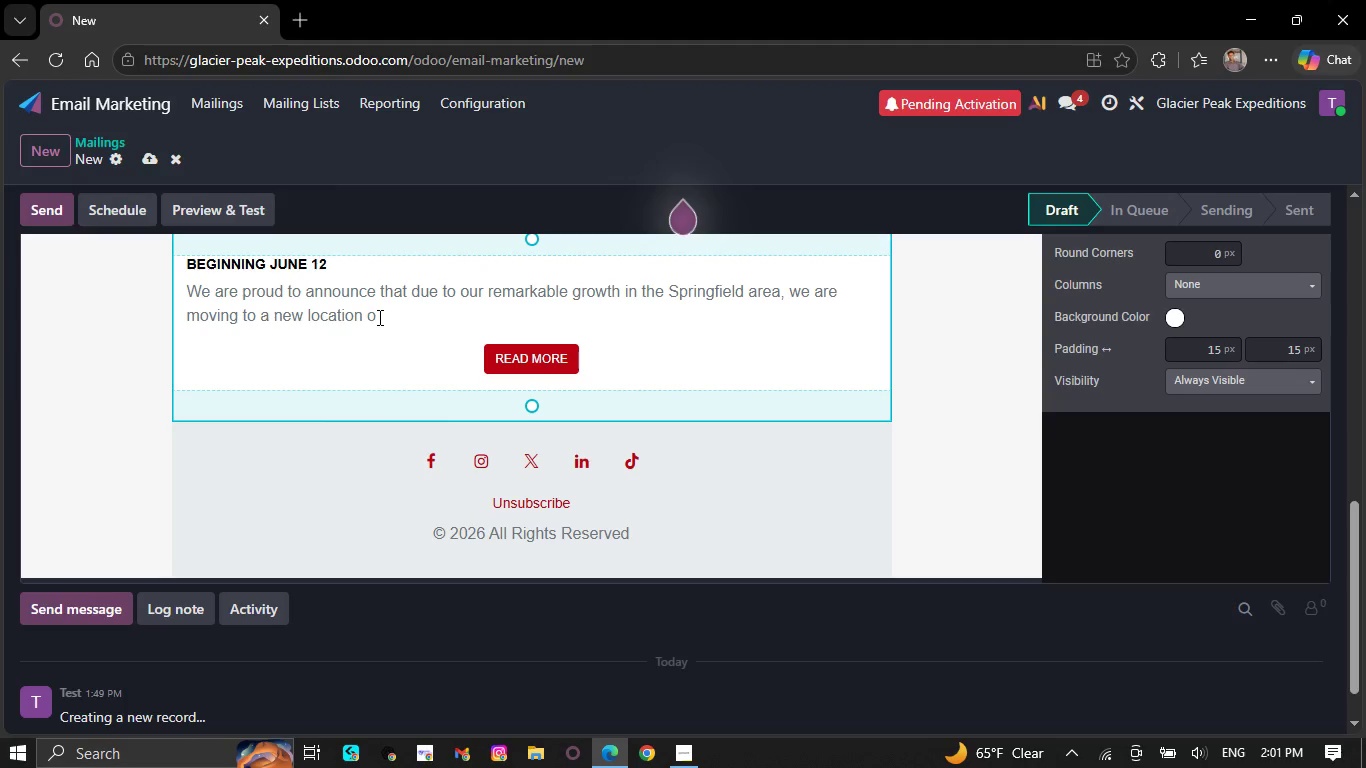 
double_click([378, 316])
 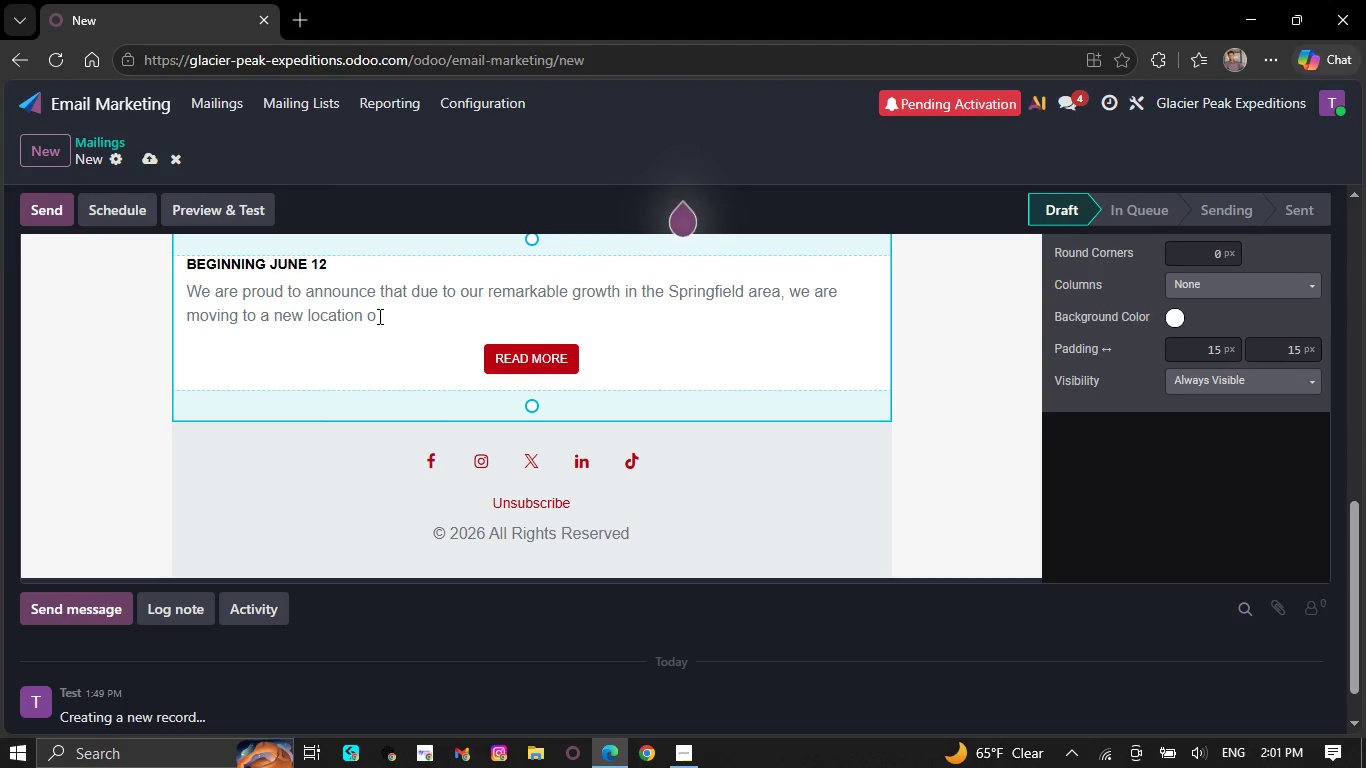 
key(Backspace)
 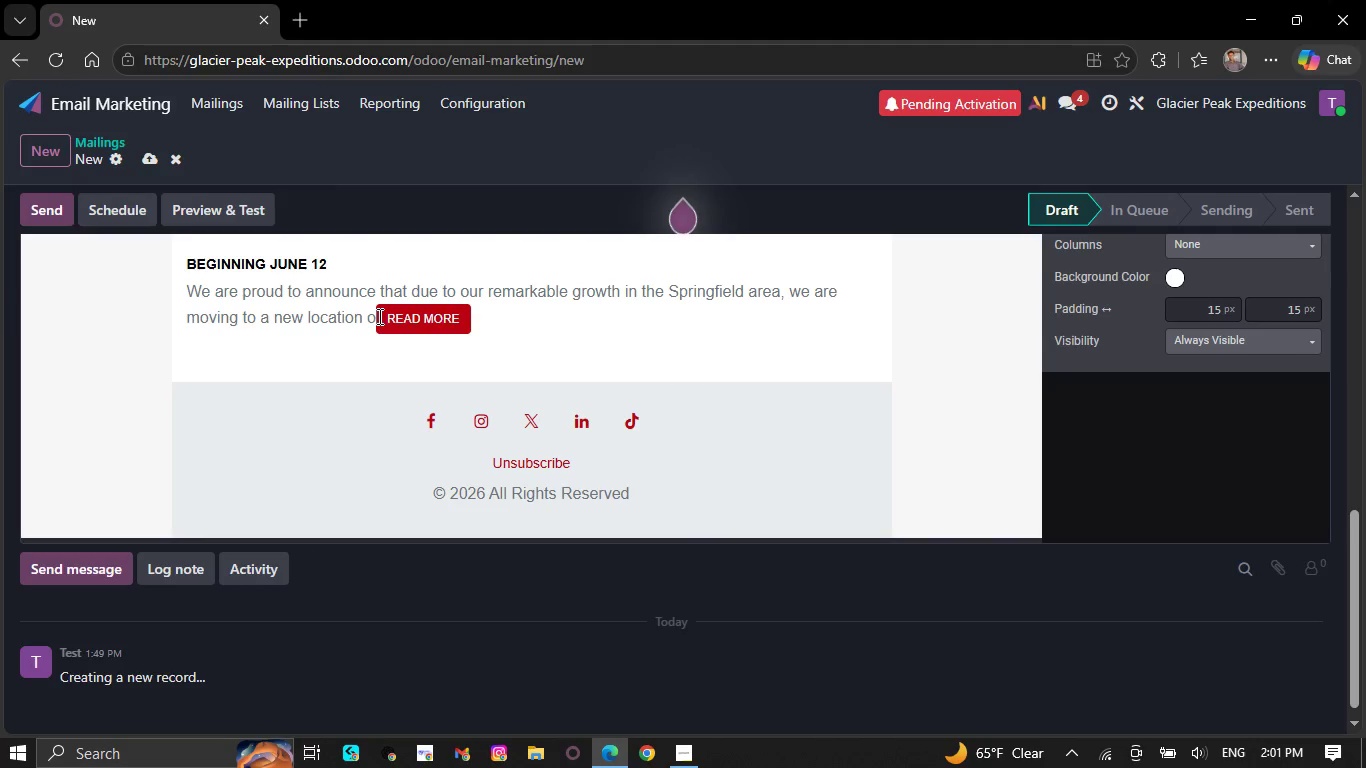 
key(Backspace)
 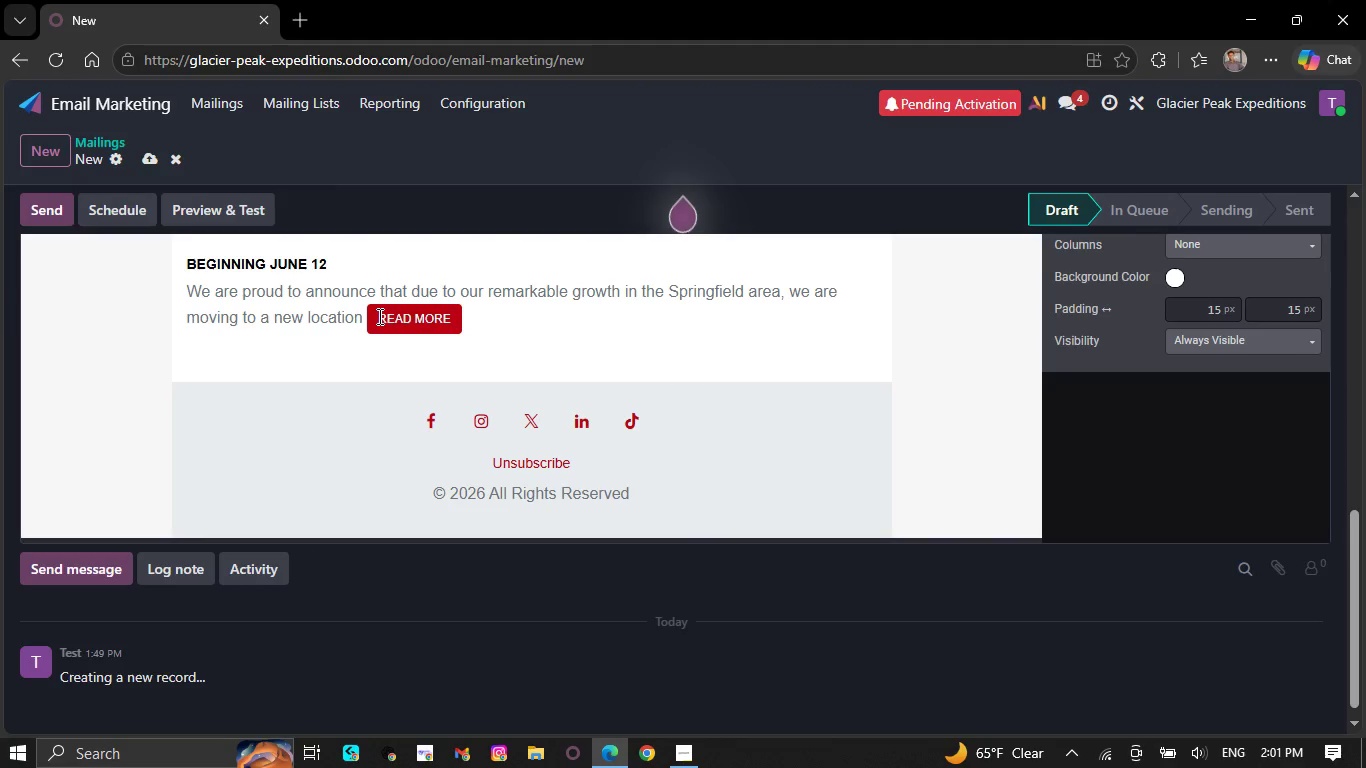 
wait(5.3)
 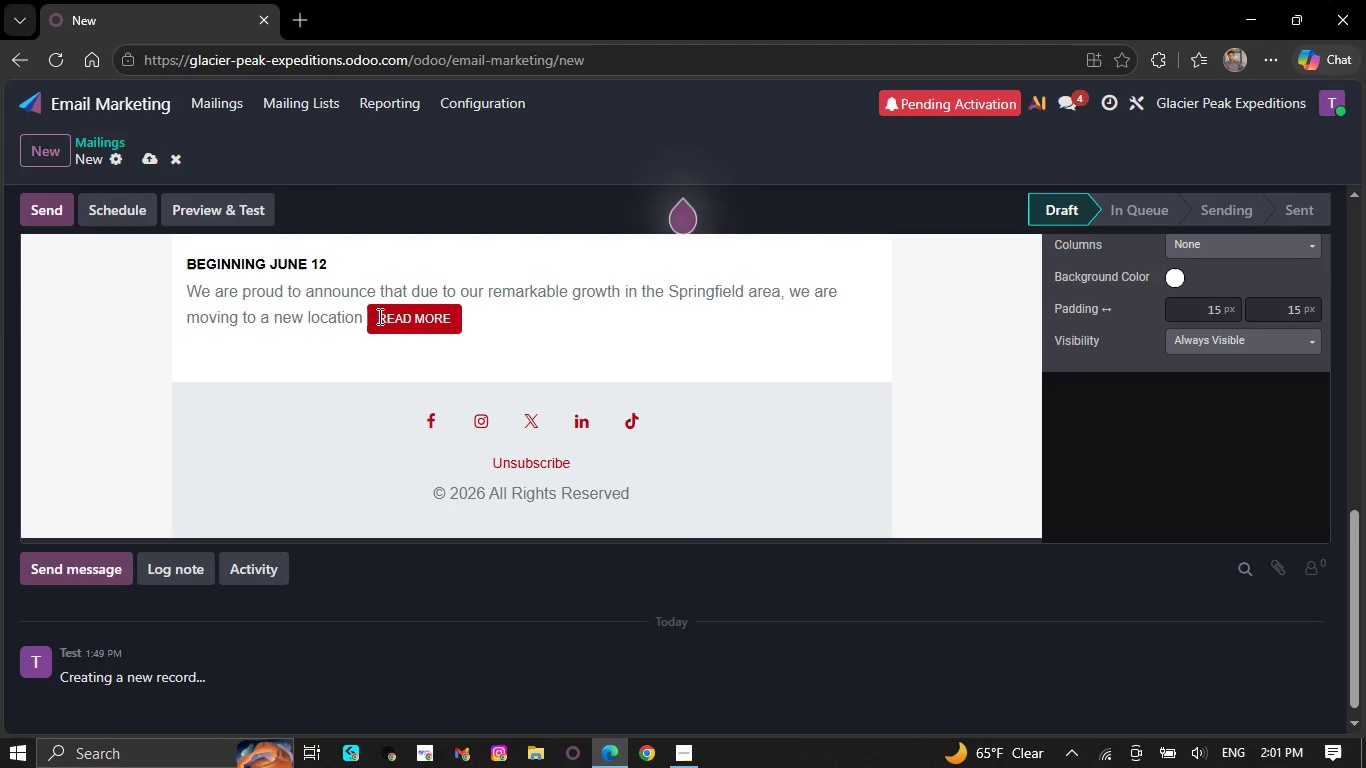 
key(NumpadEnter)
 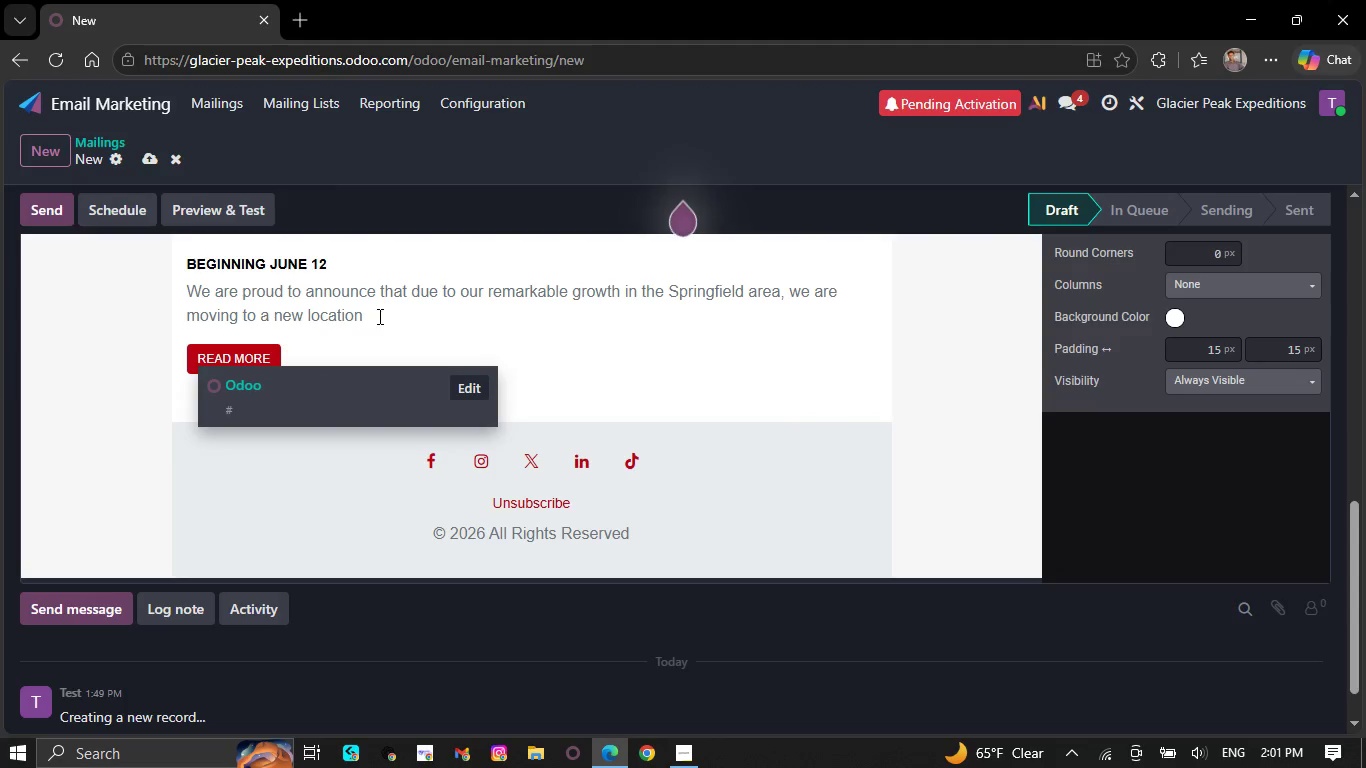 
key(Backspace)
 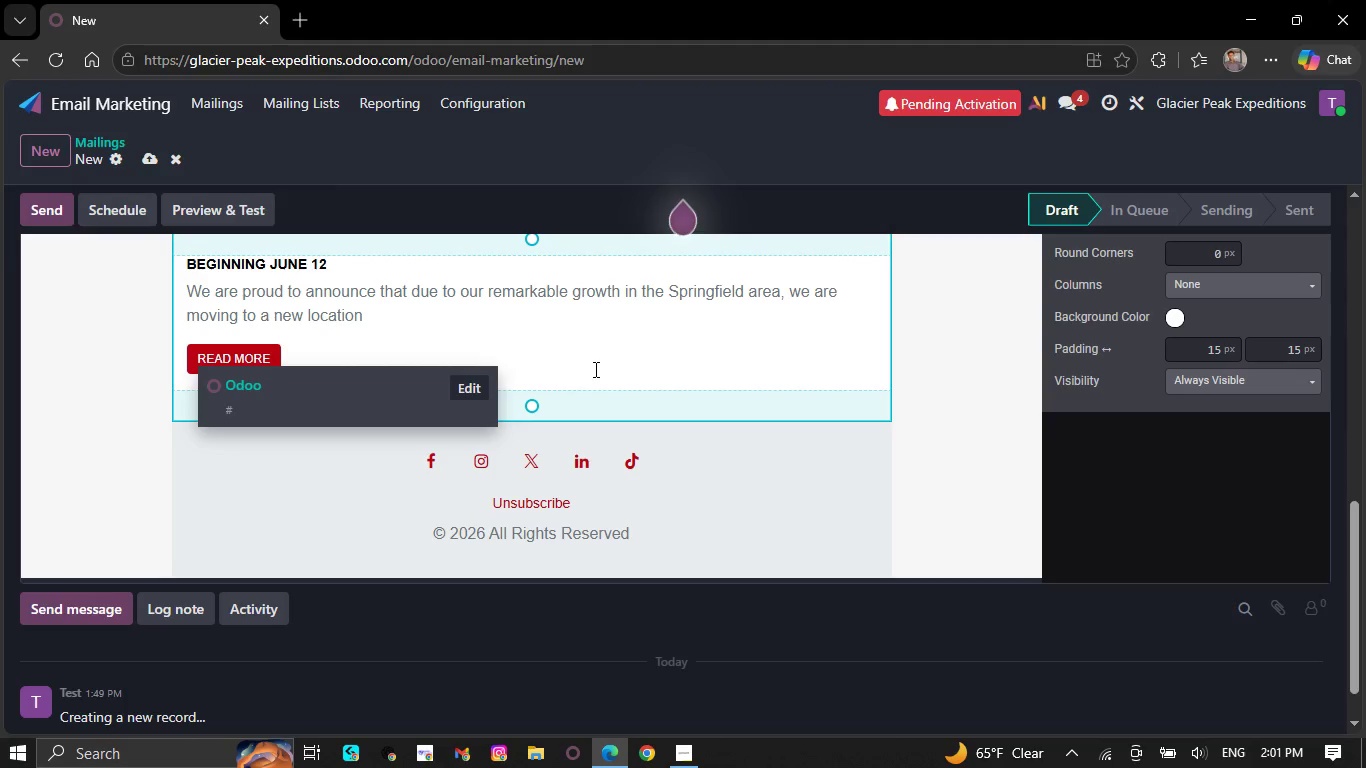 
double_click([616, 295])
 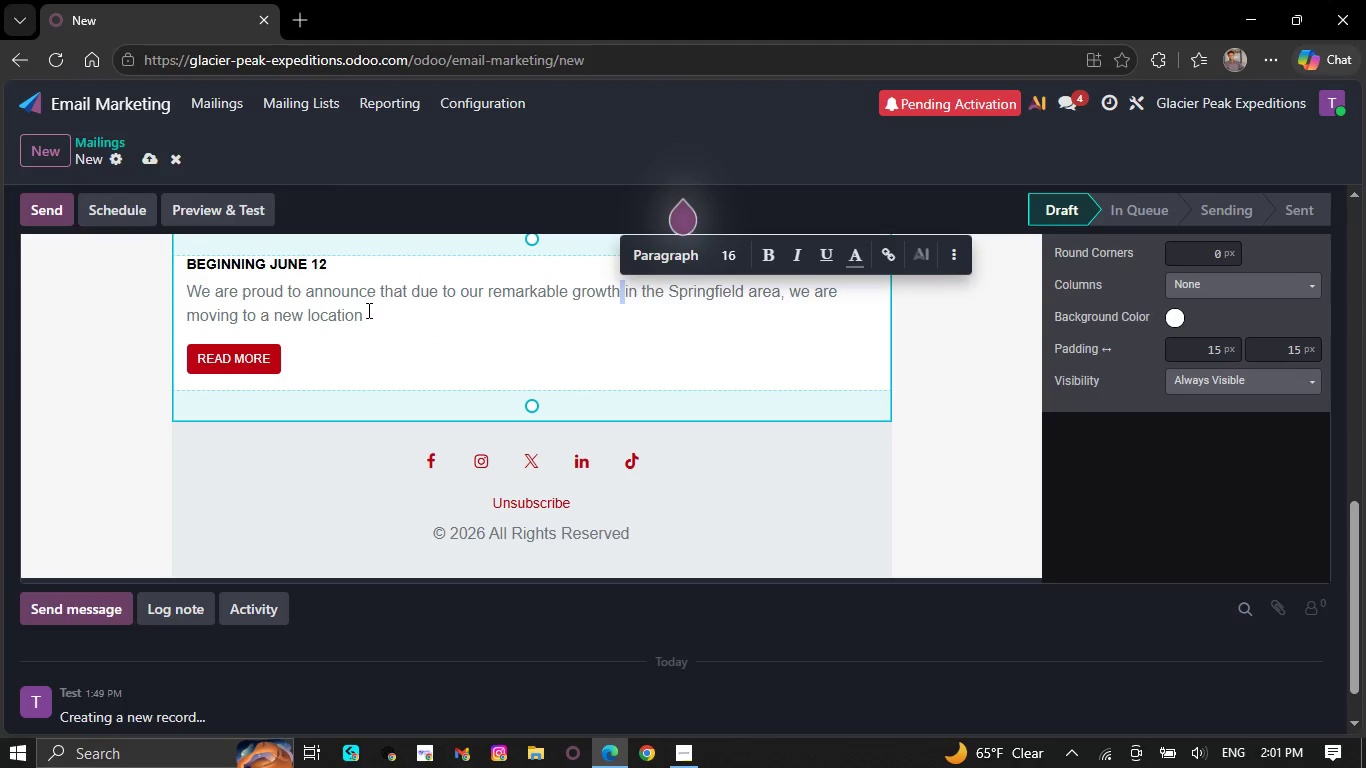 
double_click([369, 314])
 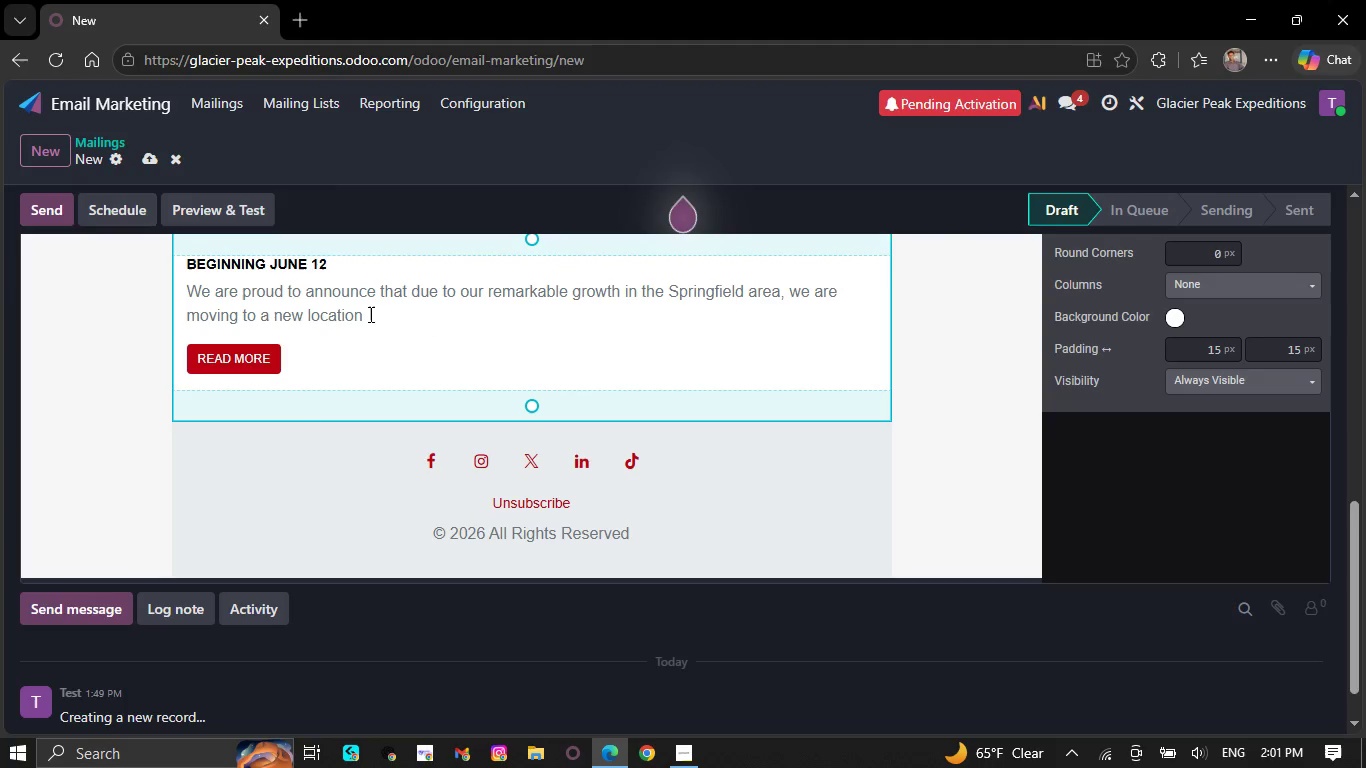 
key(Backspace)
 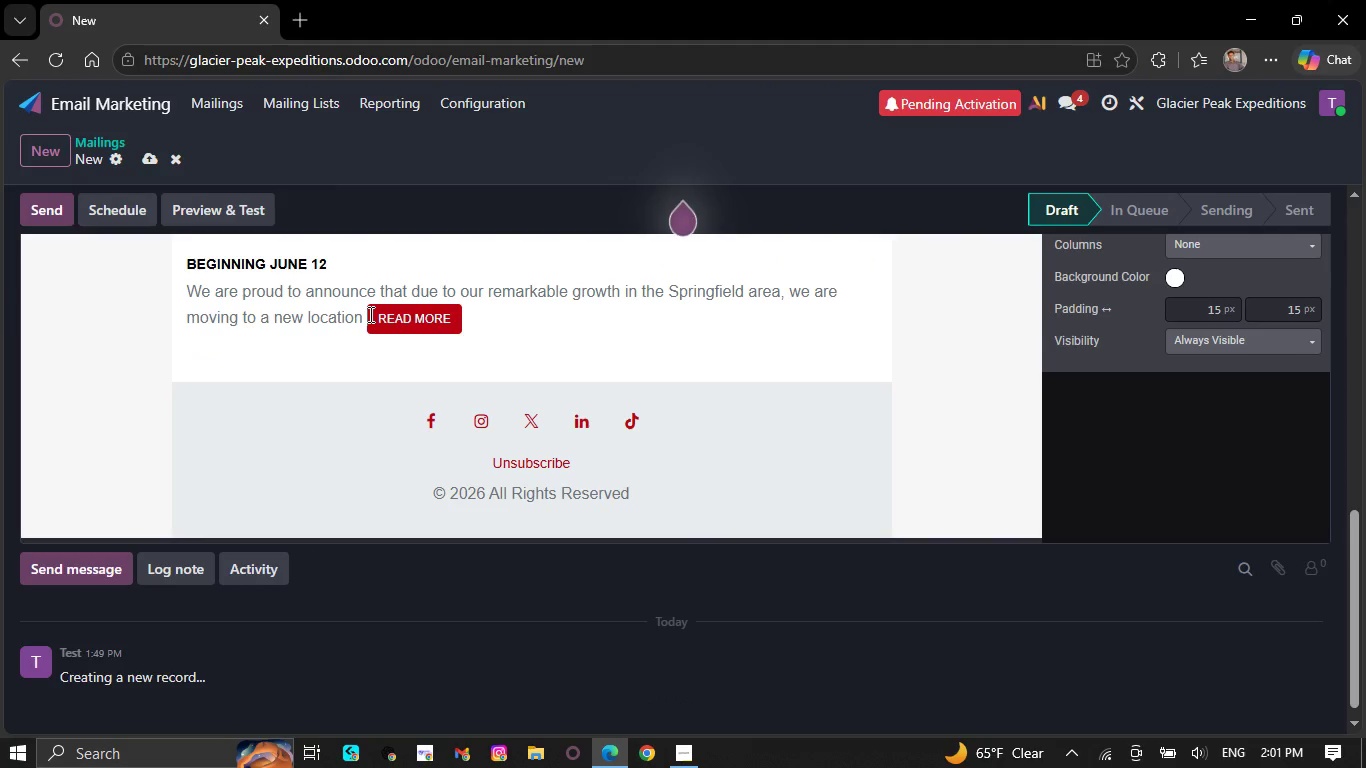 
key(NumpadEnter)
 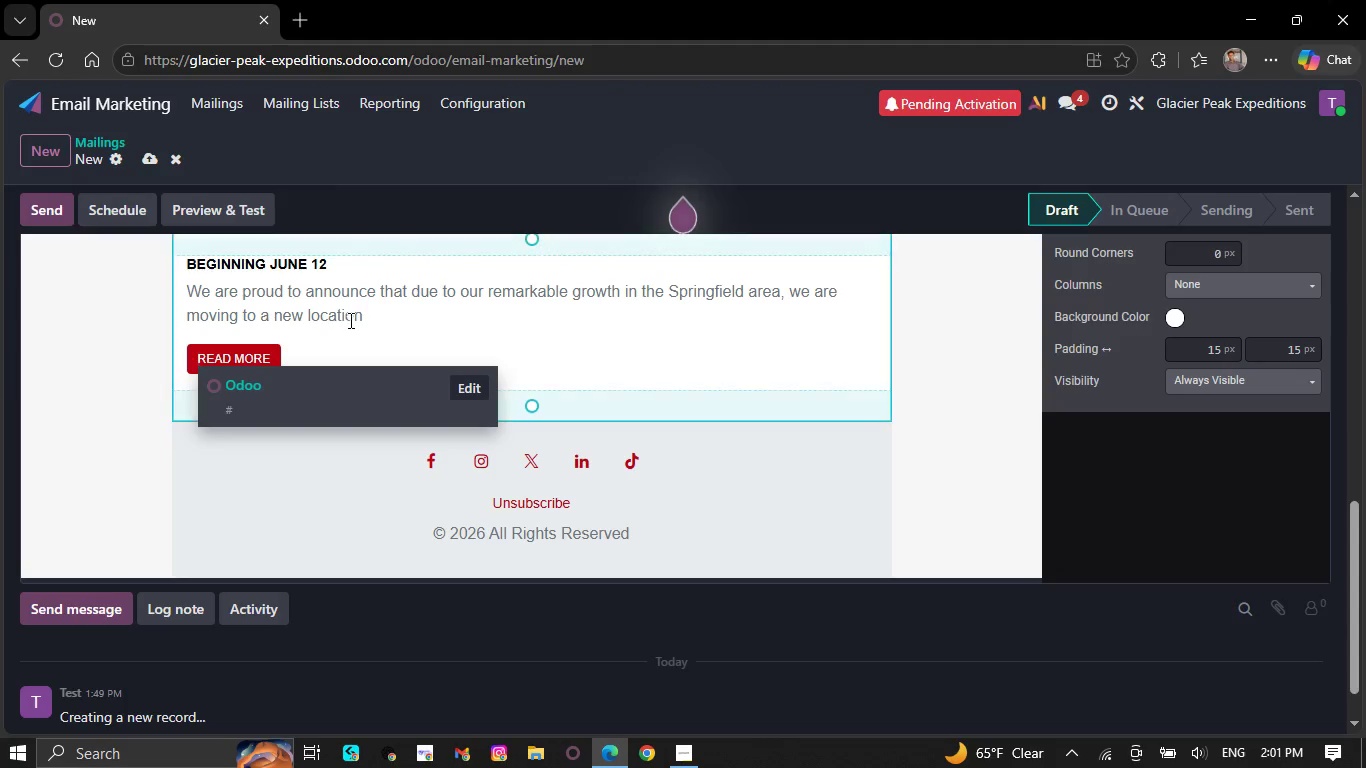 
double_click([370, 314])
 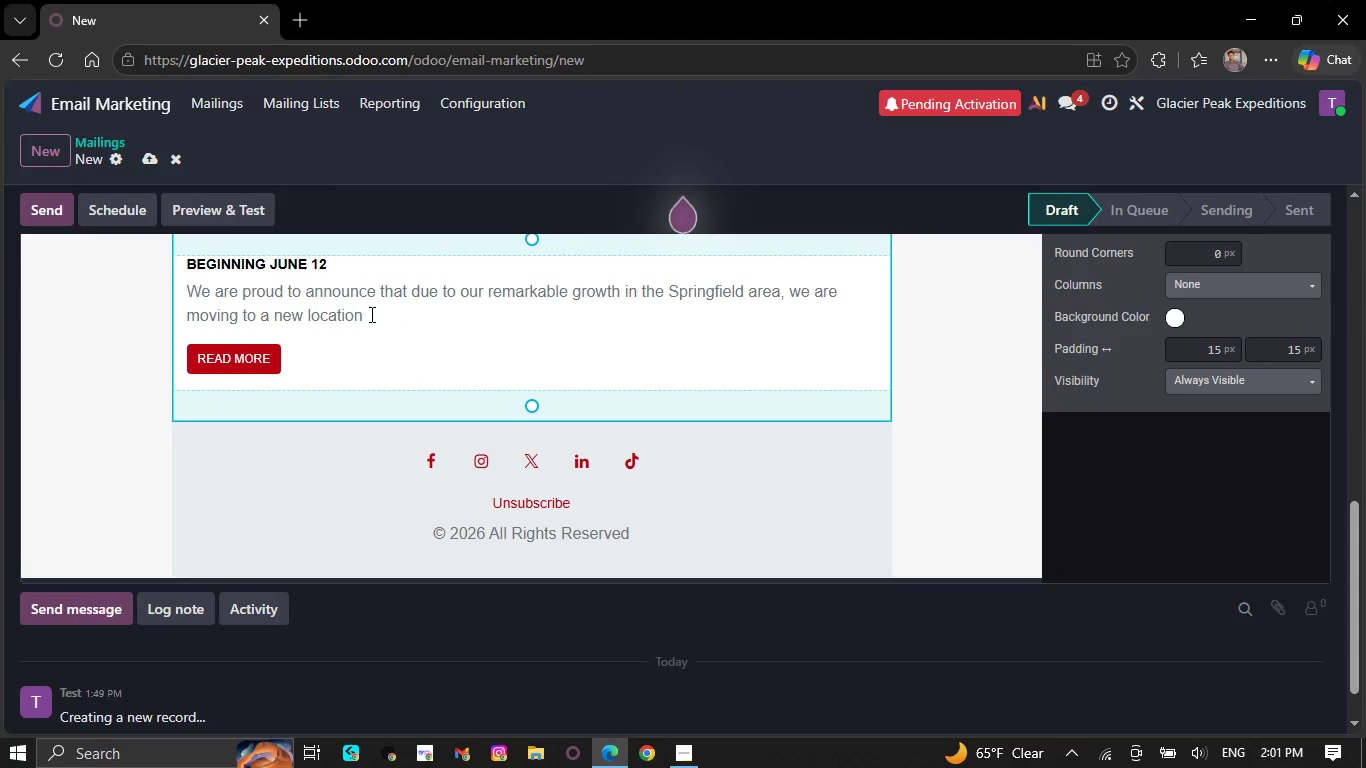 
wait(5.28)
 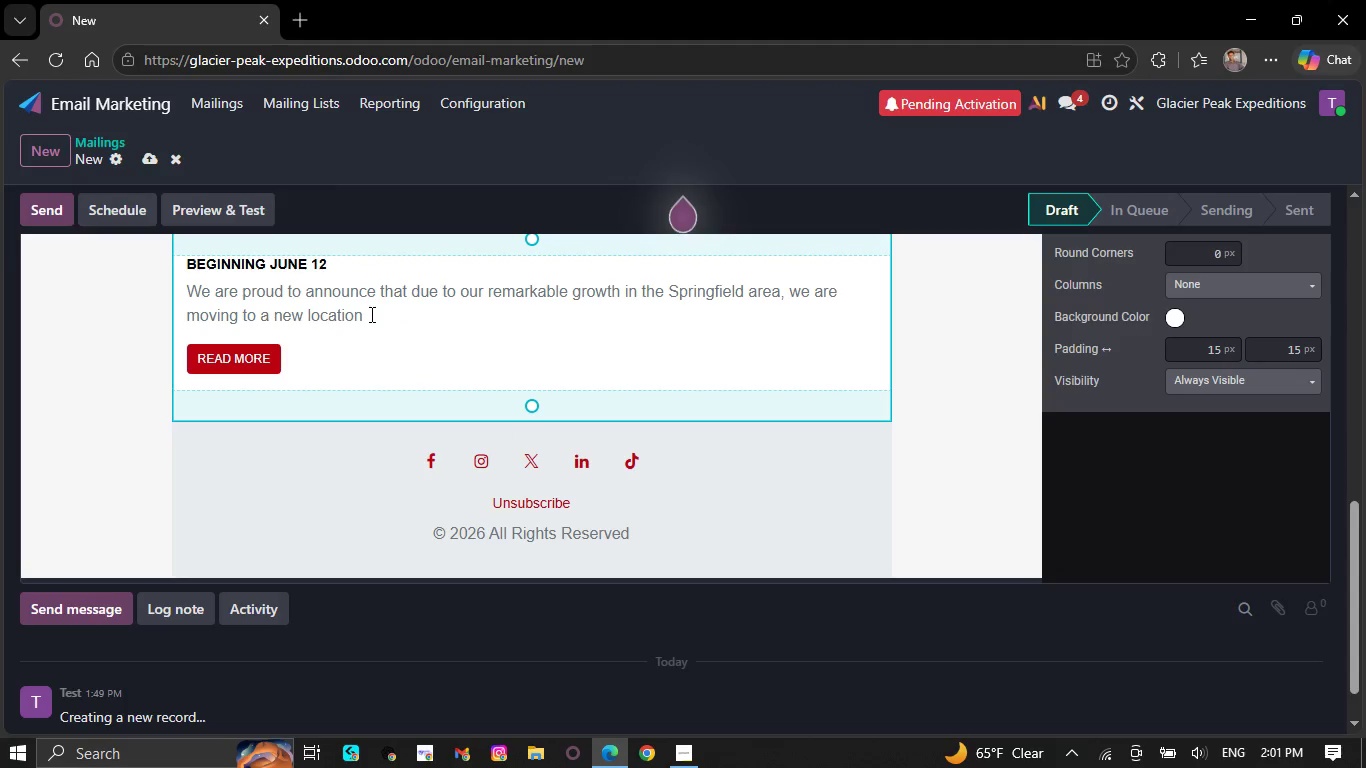 
key(Backspace)
 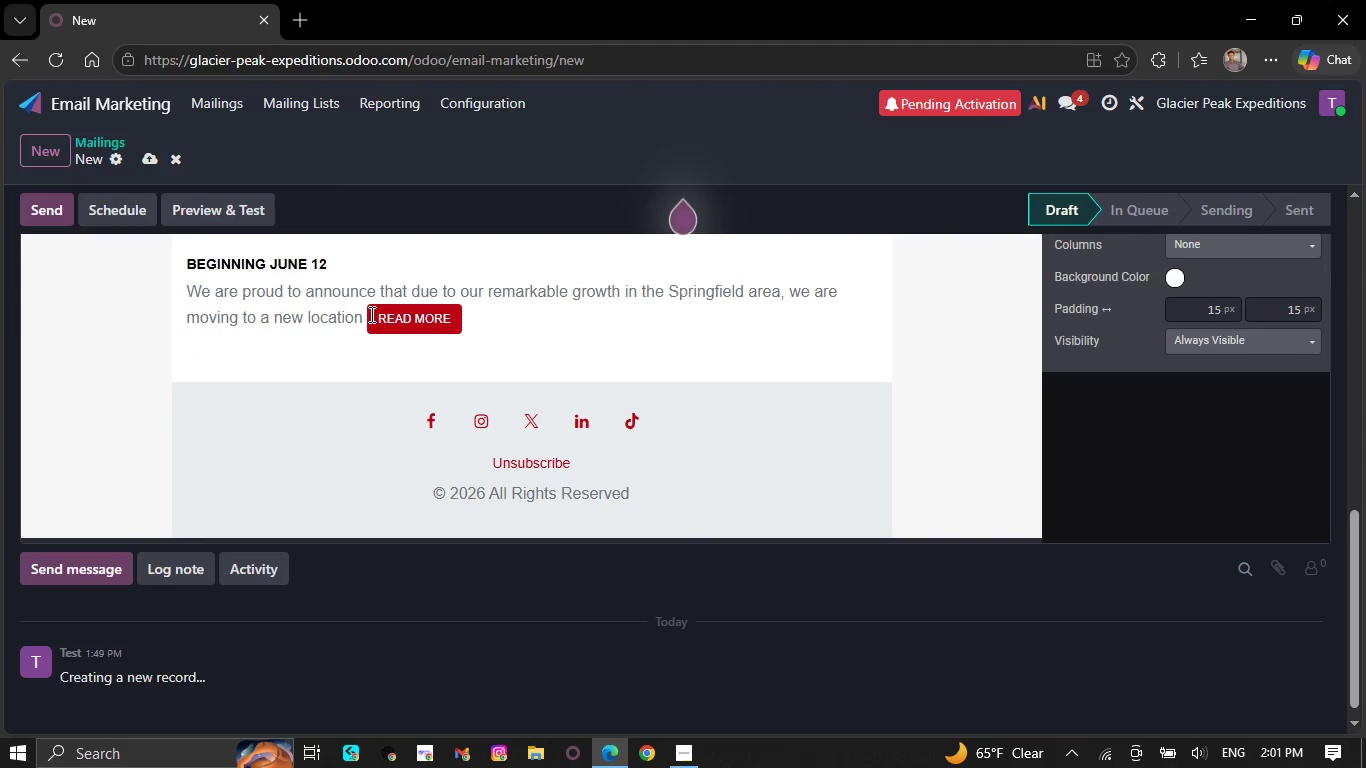 
key(NumpadEnter)
 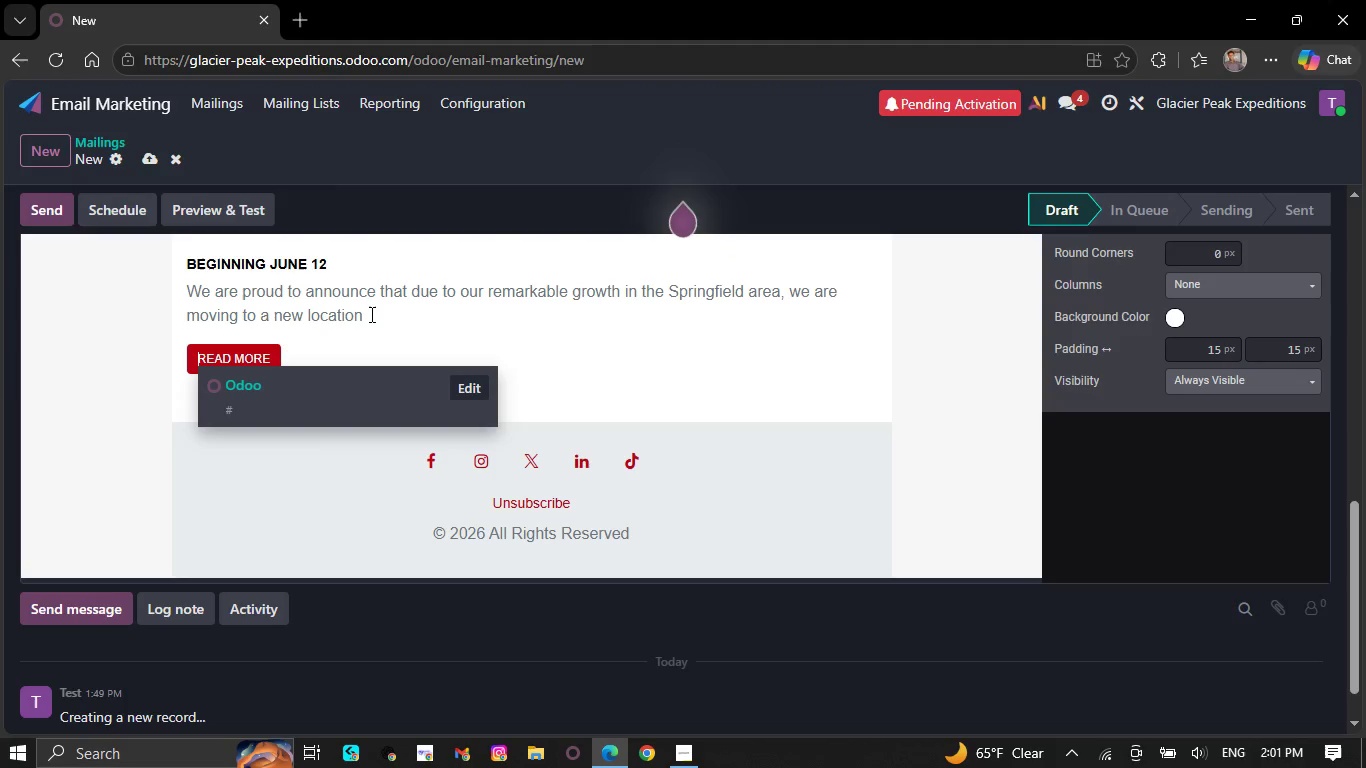 
key(NumpadEnter)
 